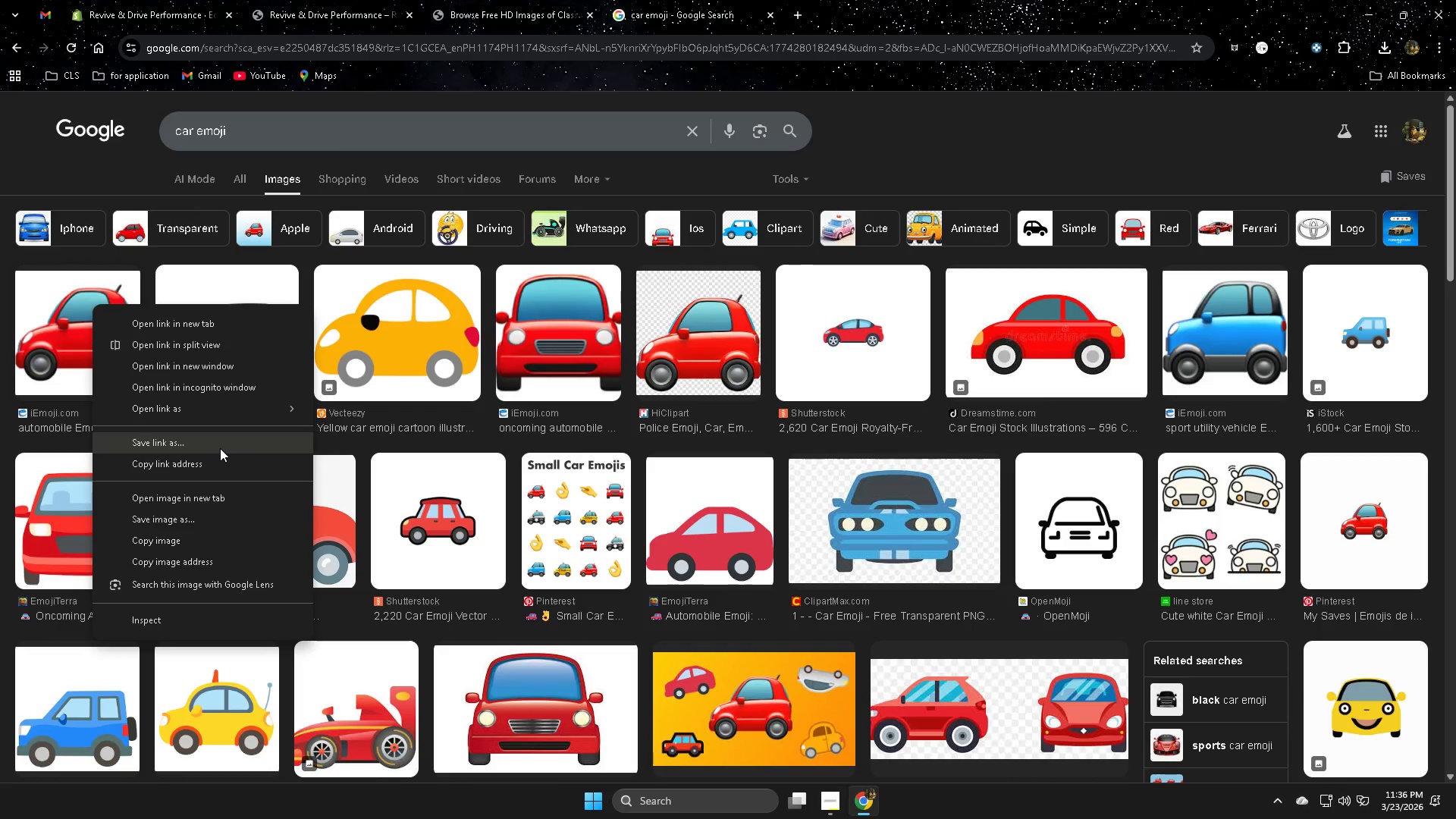 
wait(8.69)
 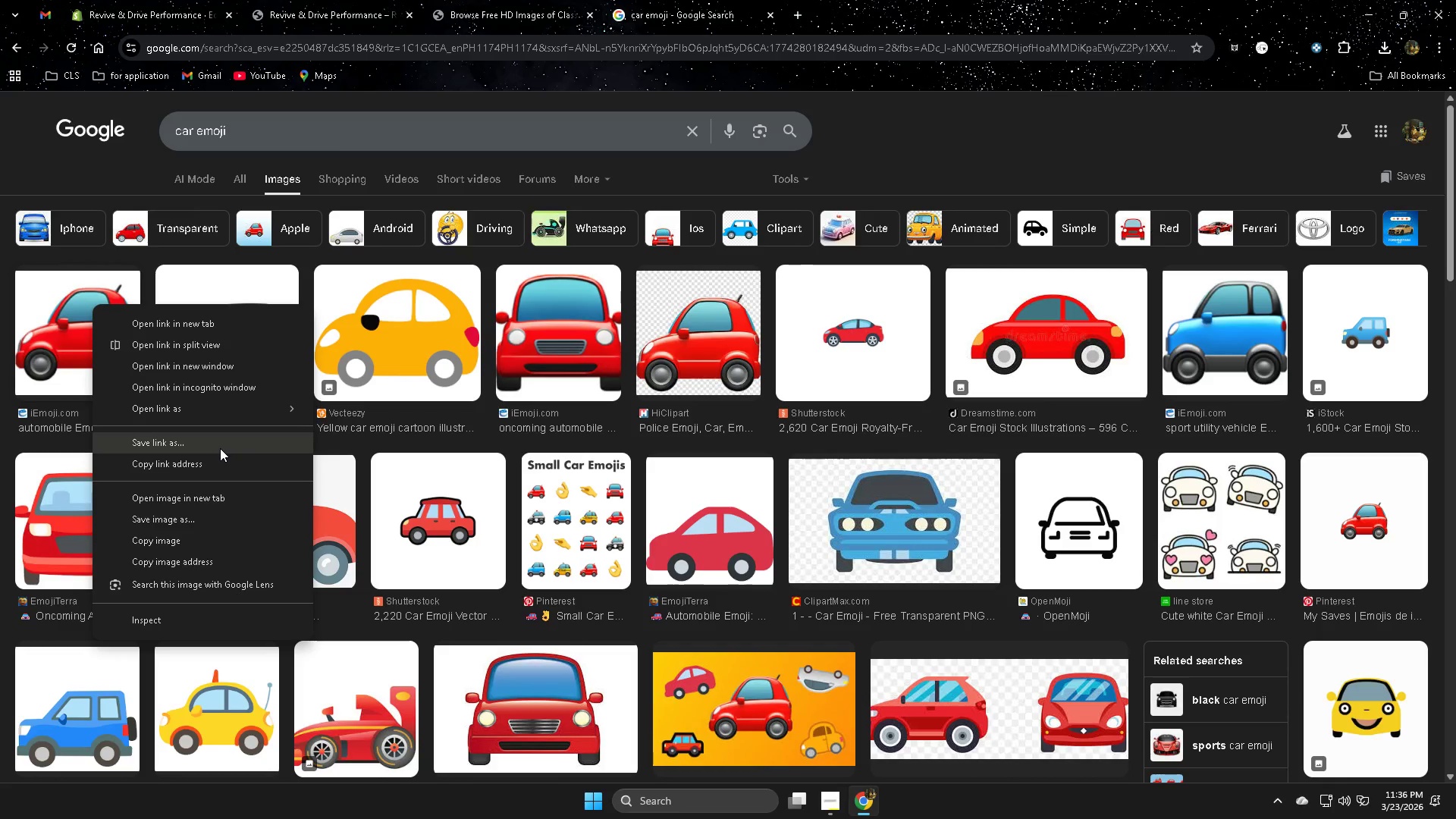 
left_click([851, 0])
 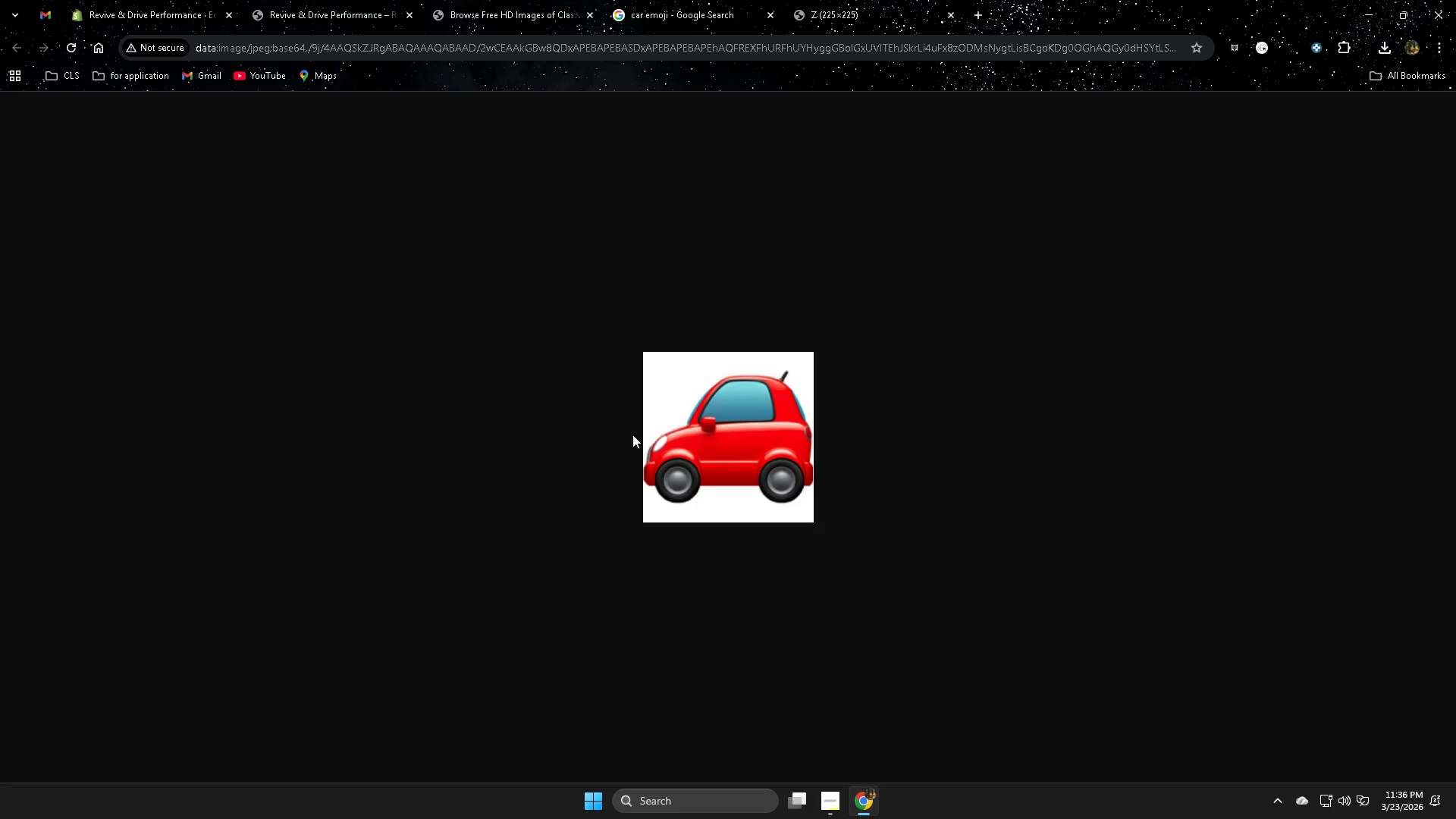 
right_click([727, 418])
 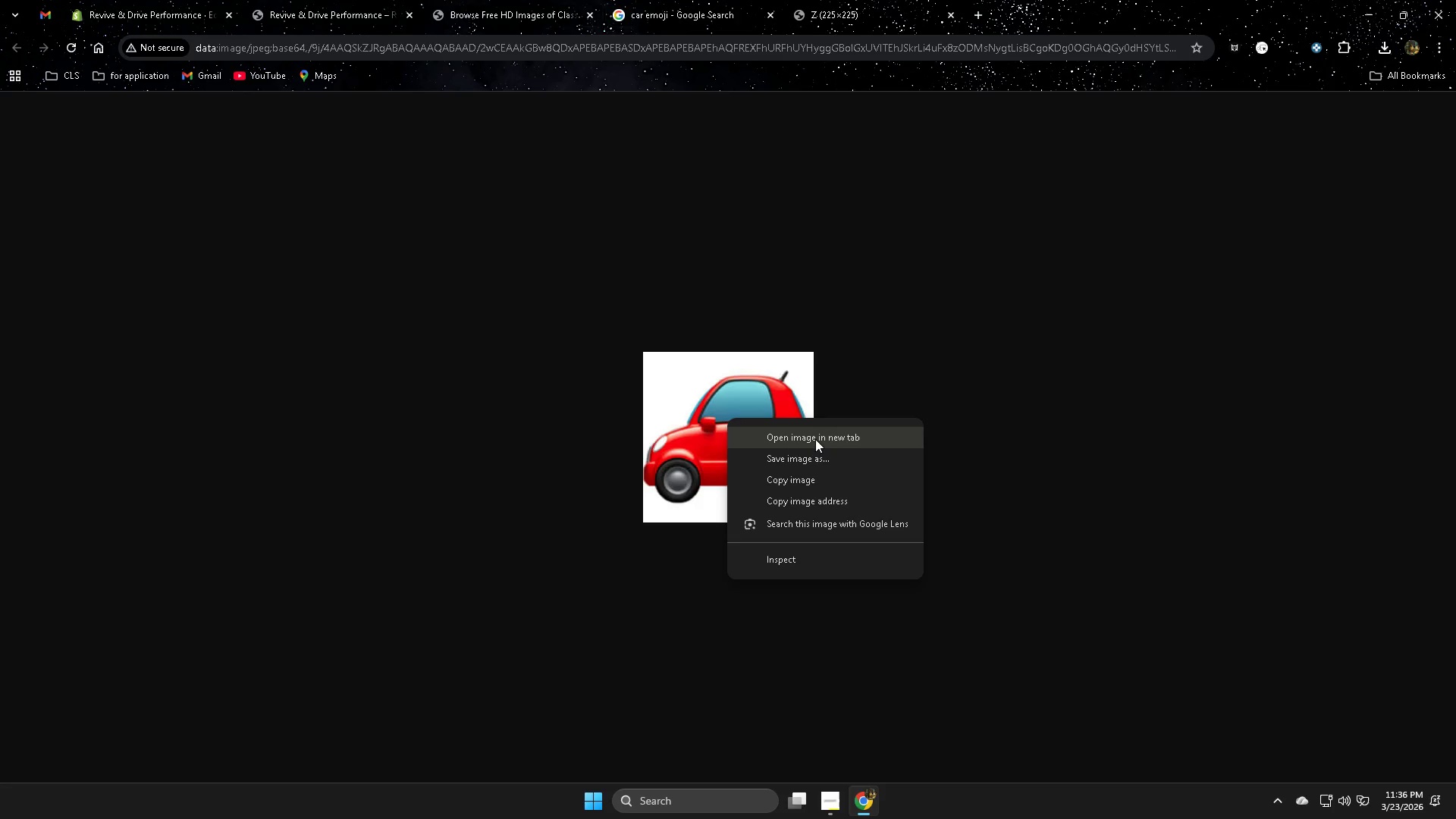 
left_click([815, 439])
 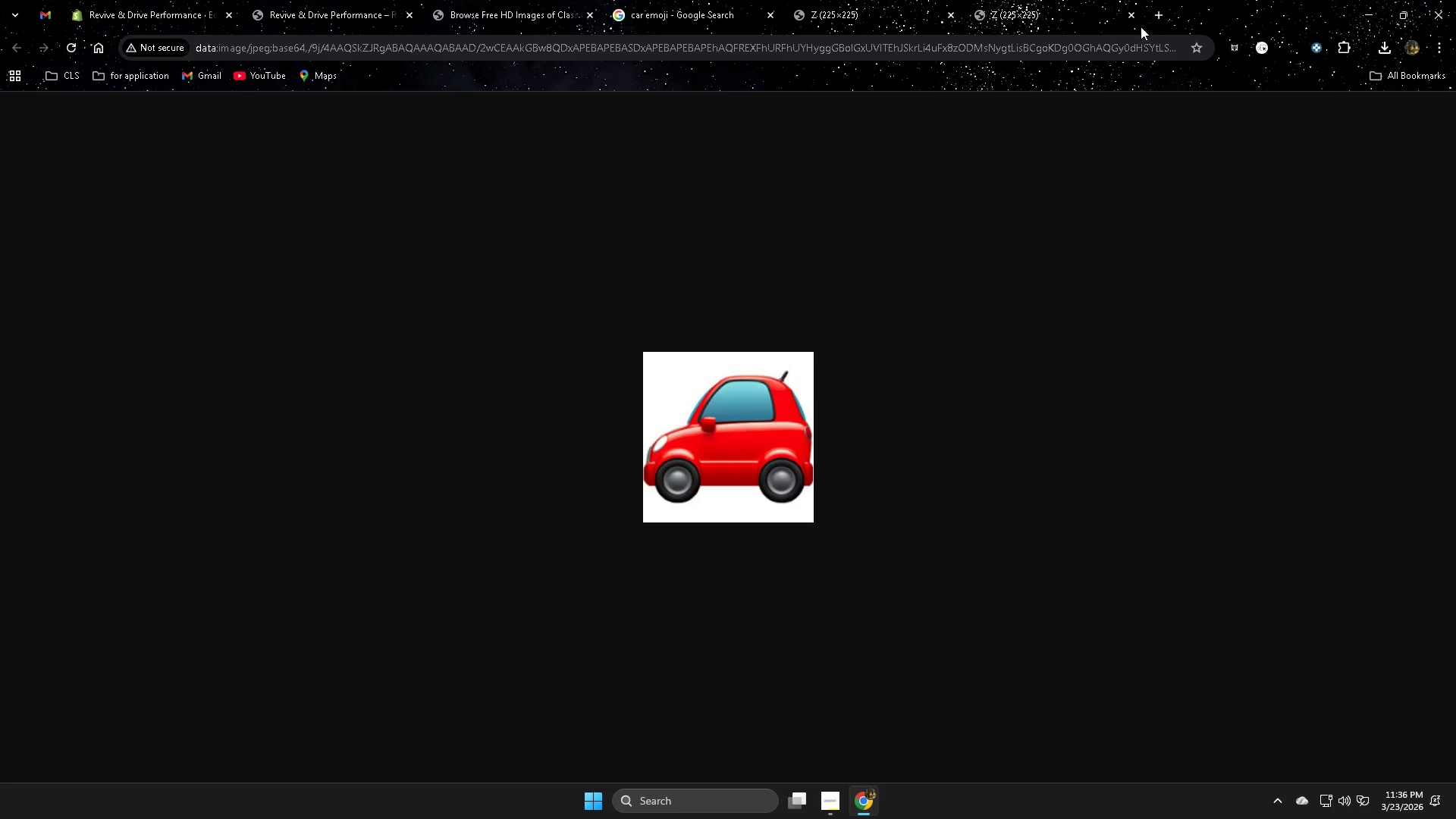 
left_click([1131, 15])
 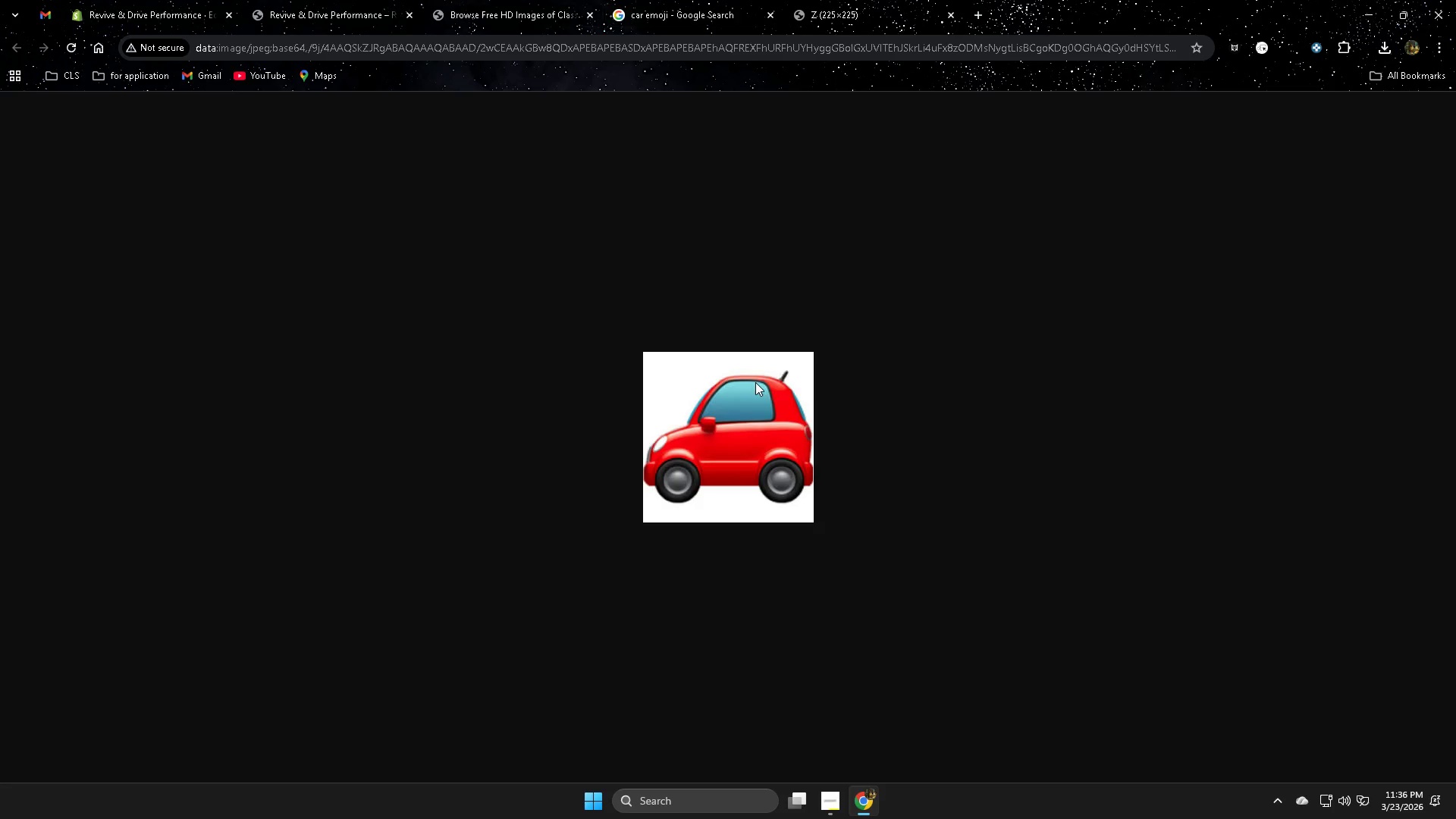 
right_click([722, 394])
 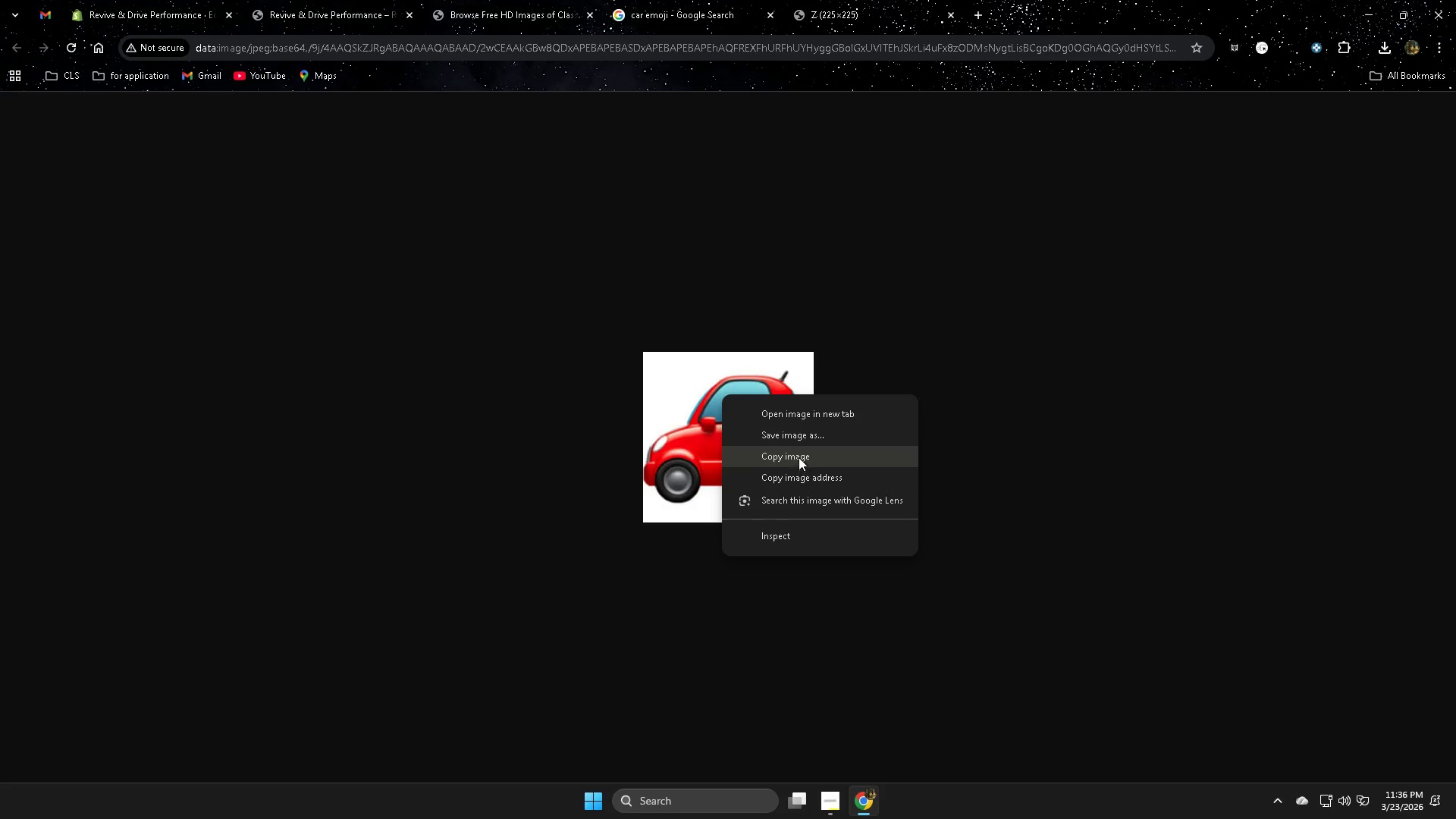 
left_click([805, 429])
 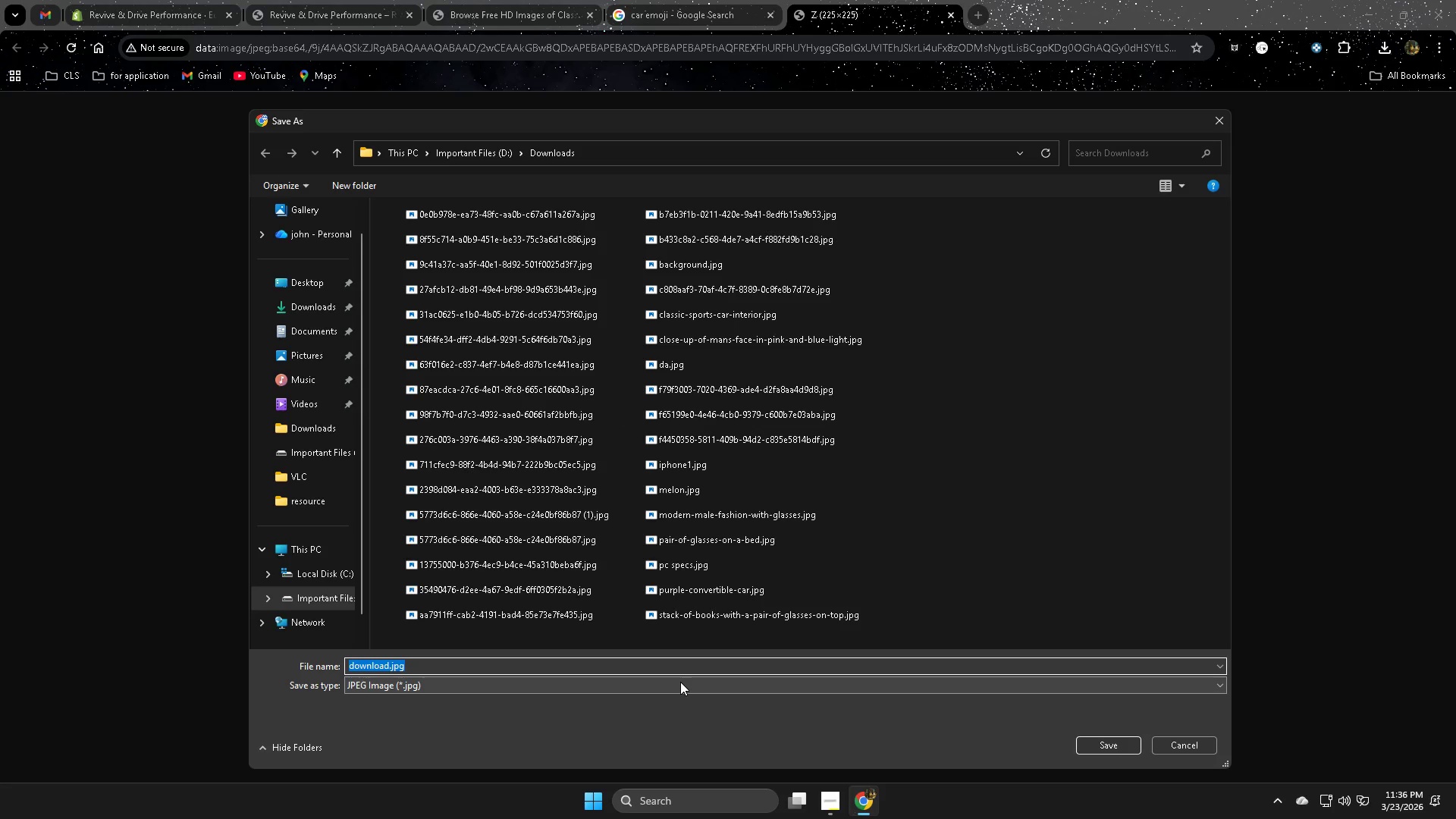 
type(car)
 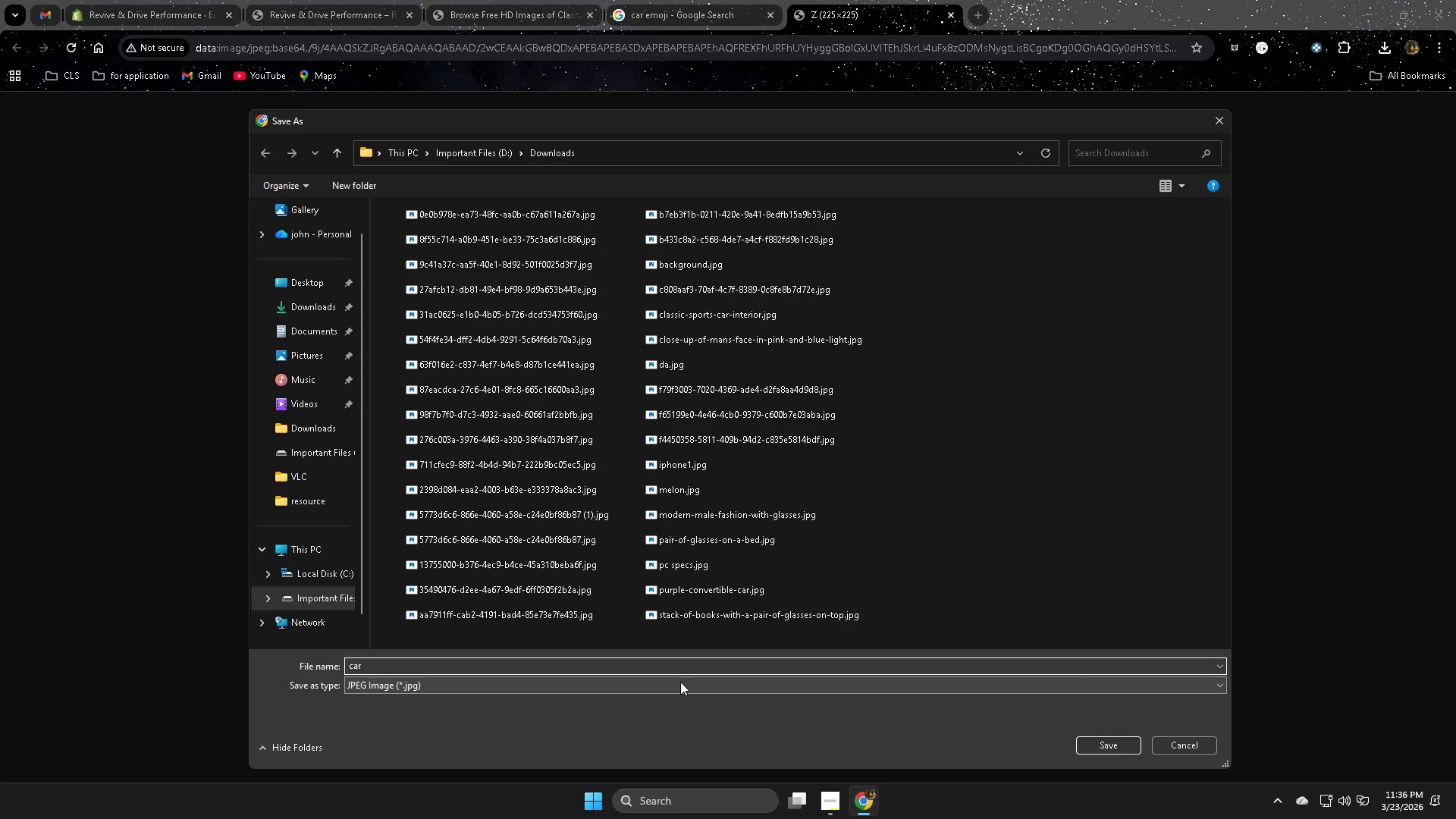 
key(Enter)
 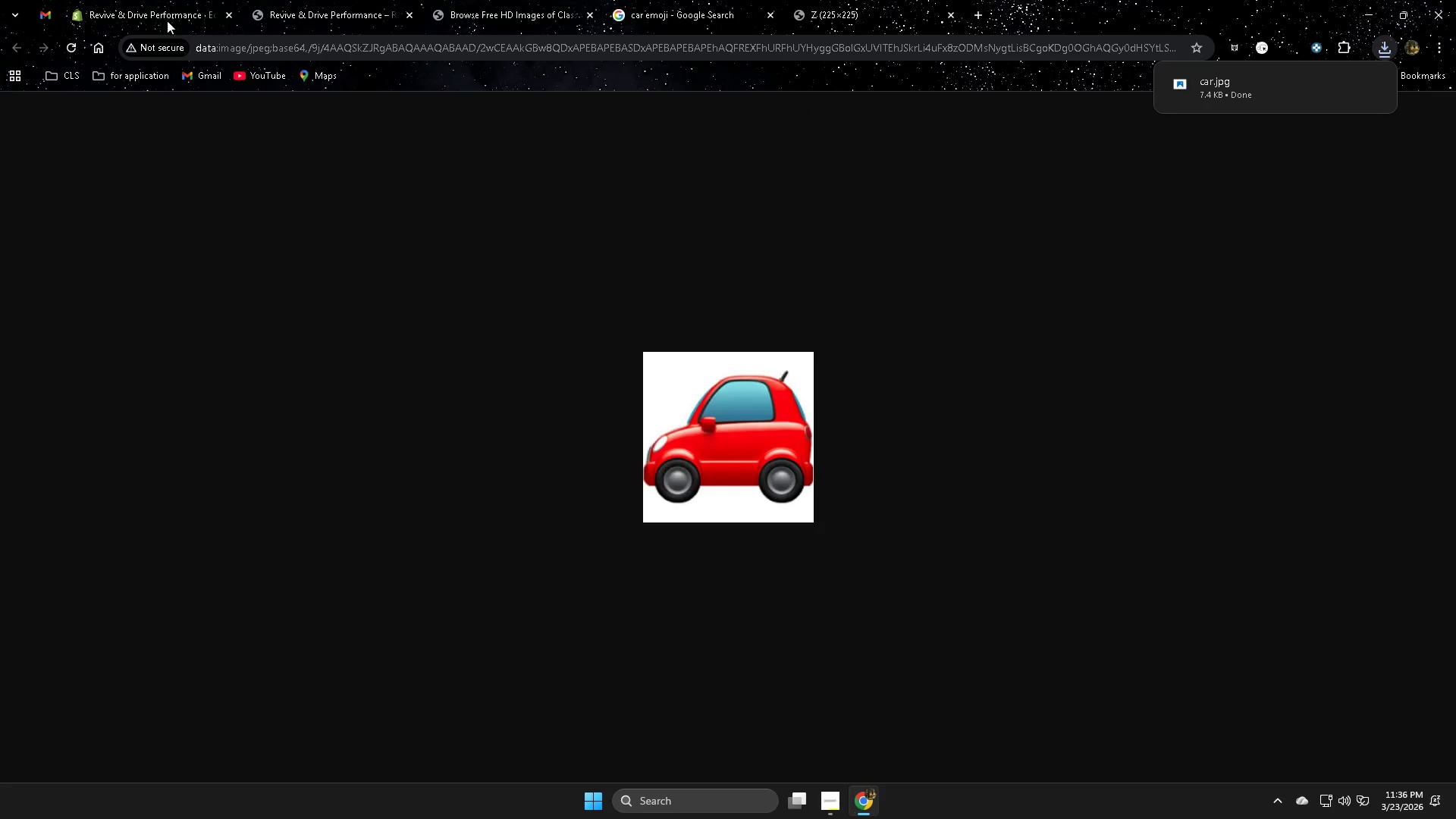 
left_click([297, 5])
 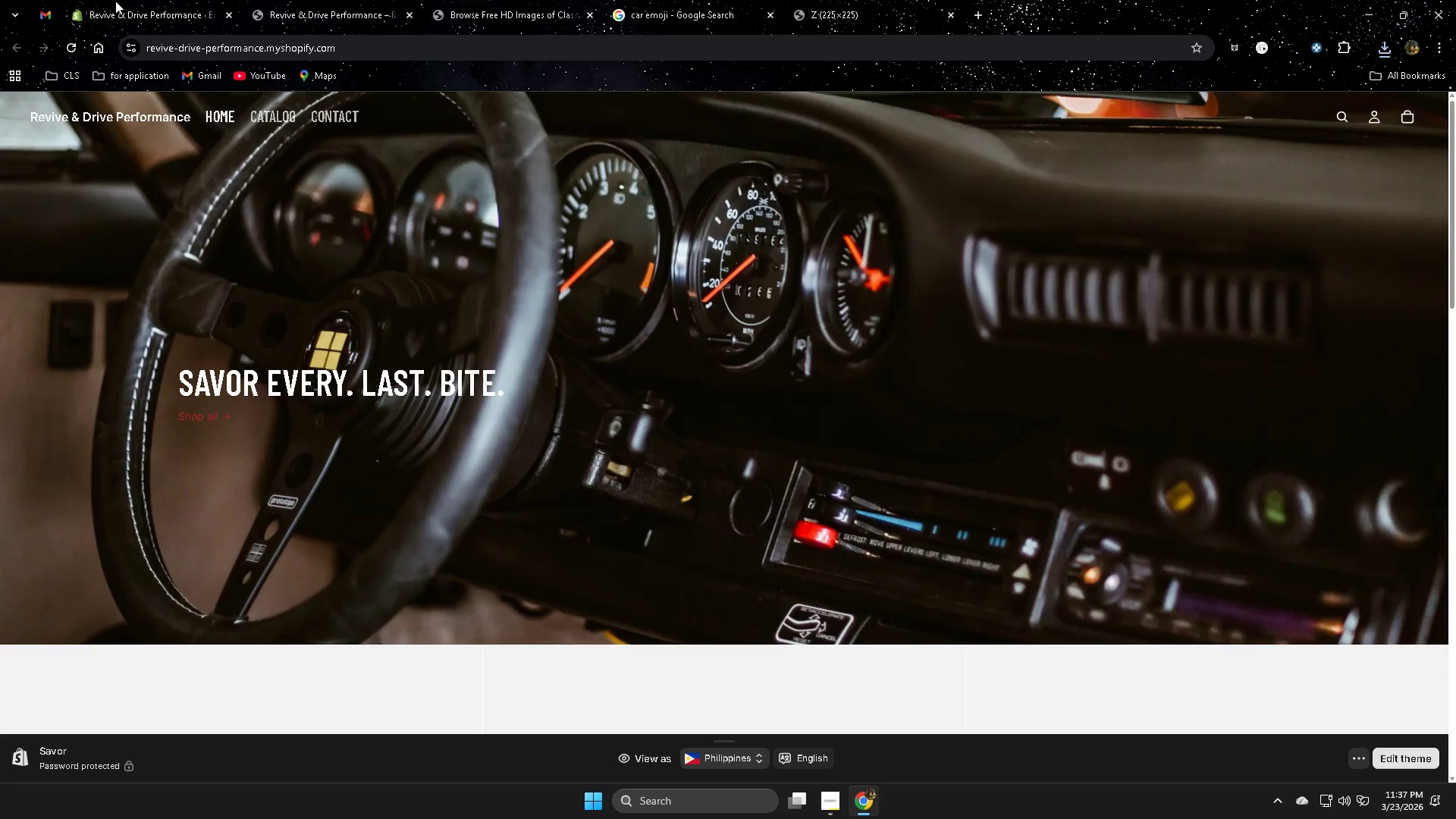 
left_click([140, 10])
 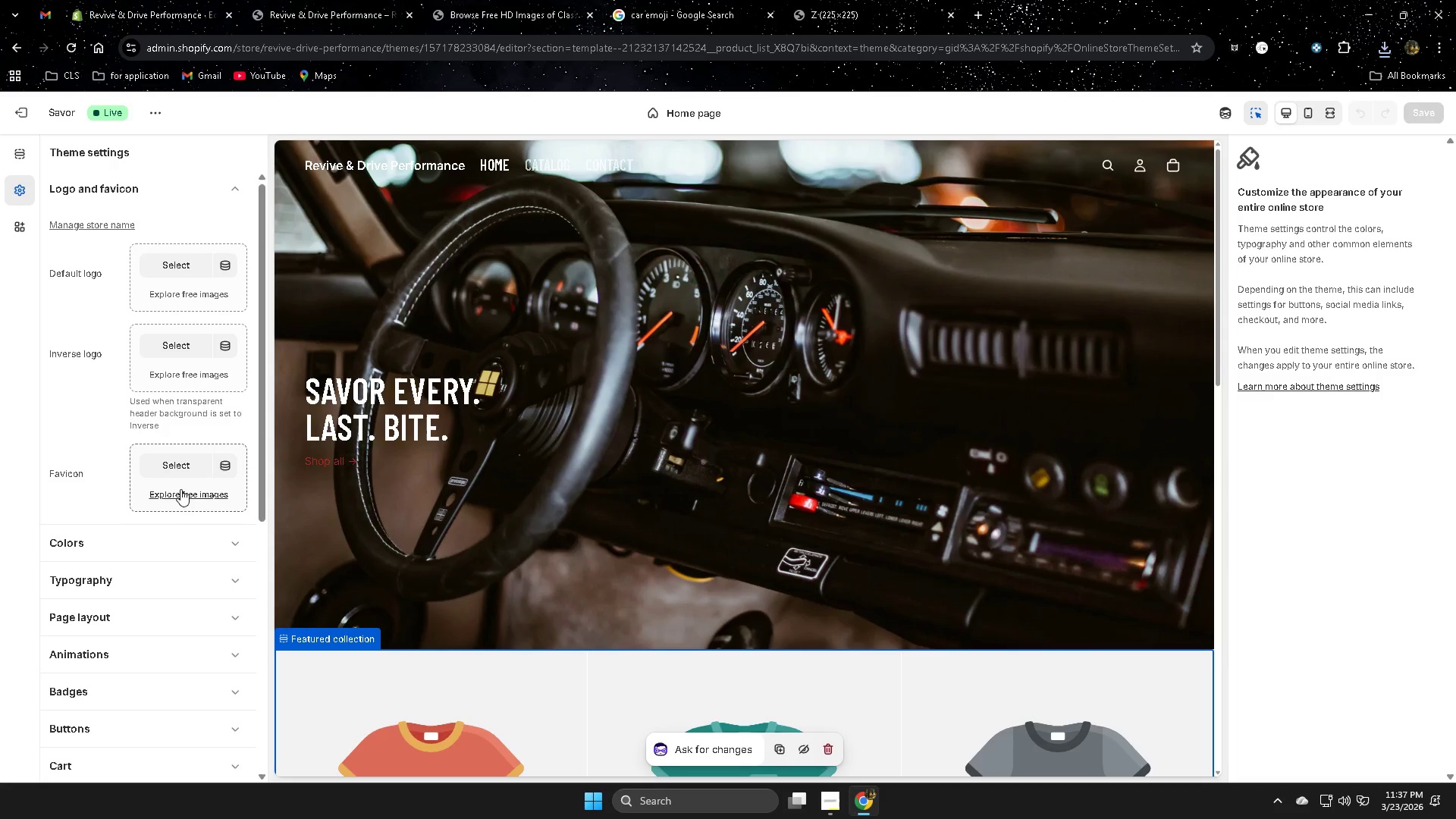 
left_click([184, 467])
 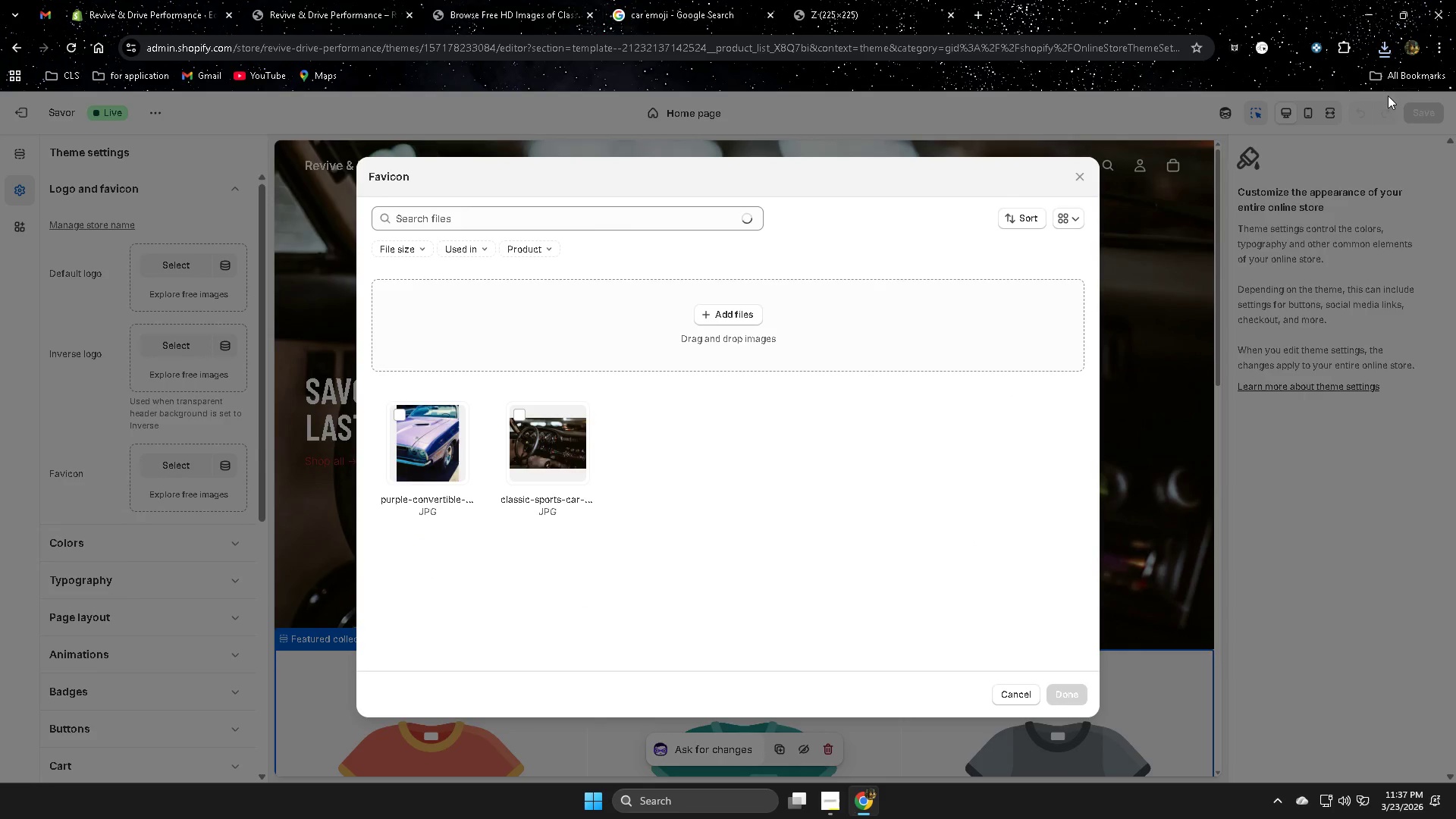 
left_click([1384, 52])
 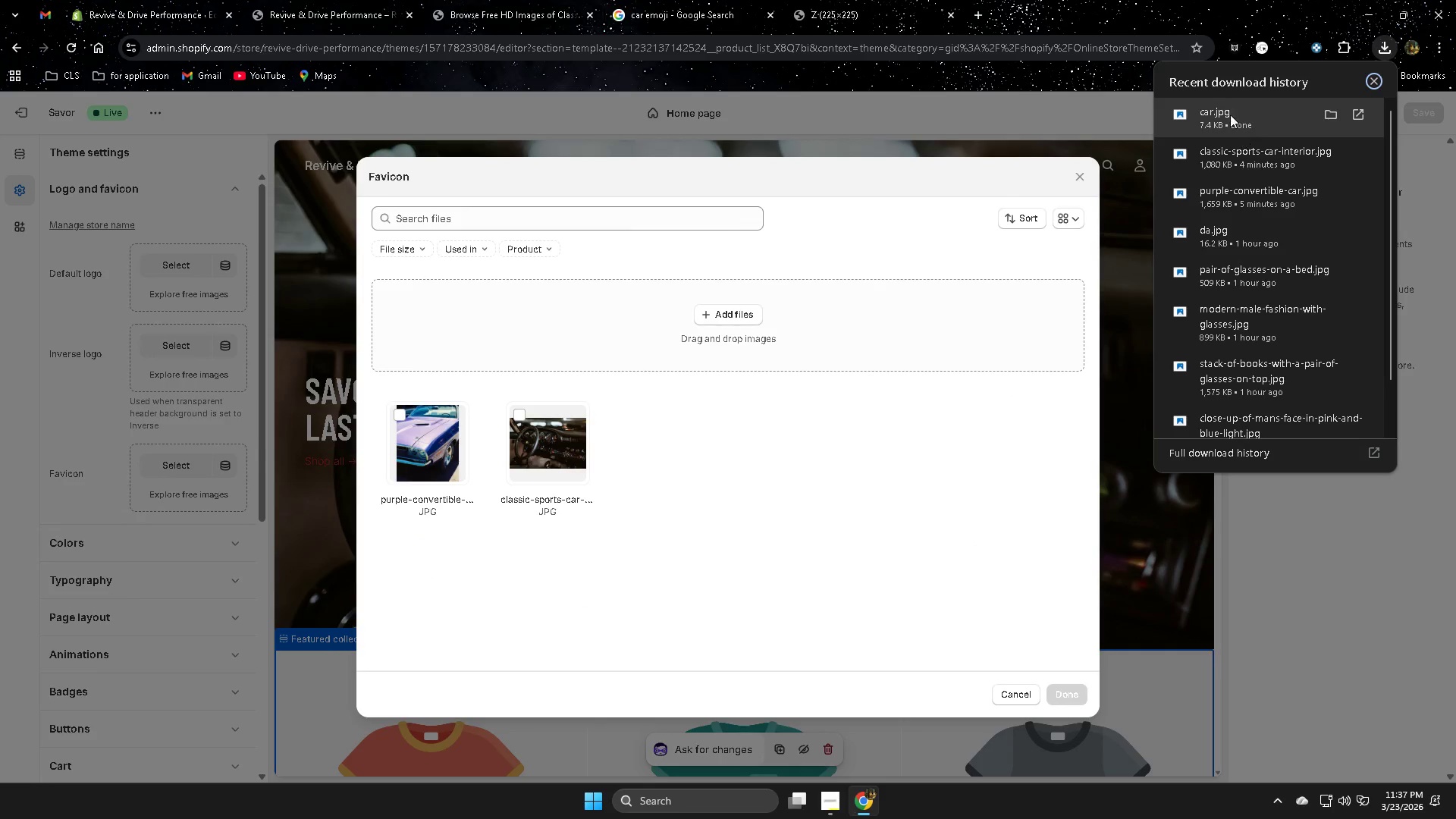 
left_click_drag(start_coordinate=[1229, 112], to_coordinate=[711, 435])
 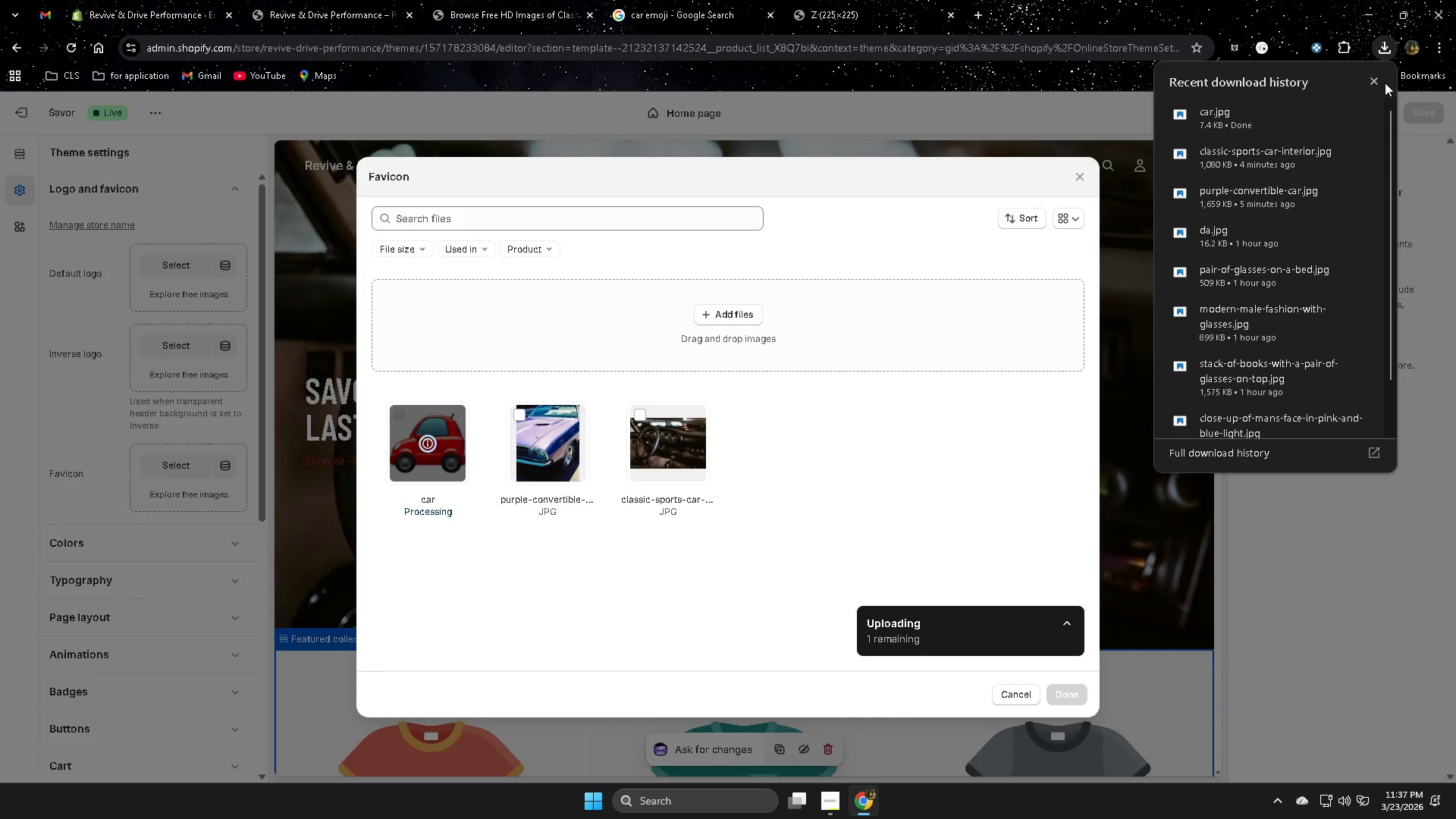 
left_click([1369, 81])
 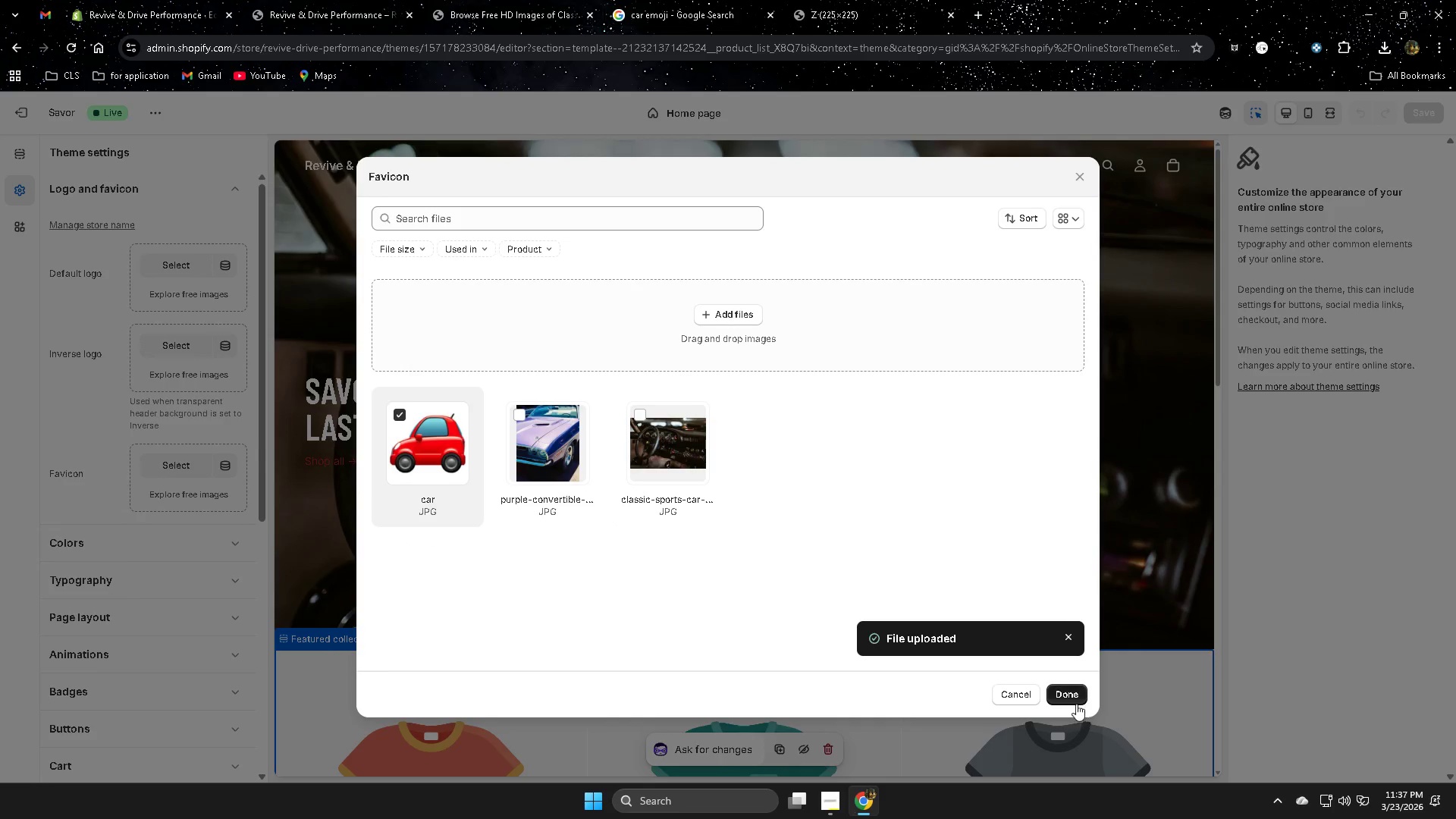 
left_click([1069, 695])
 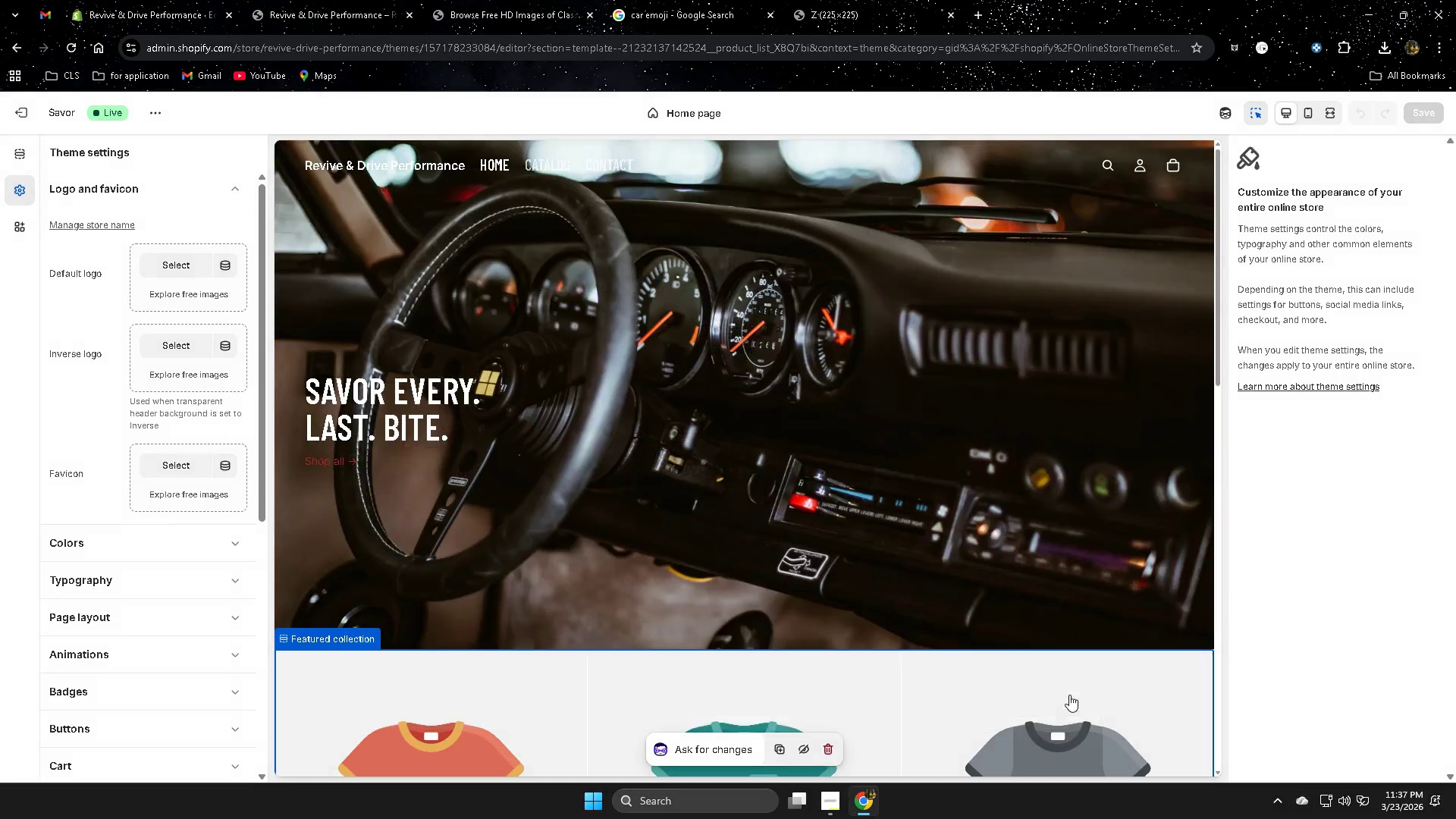 
mouse_move([1088, 670])
 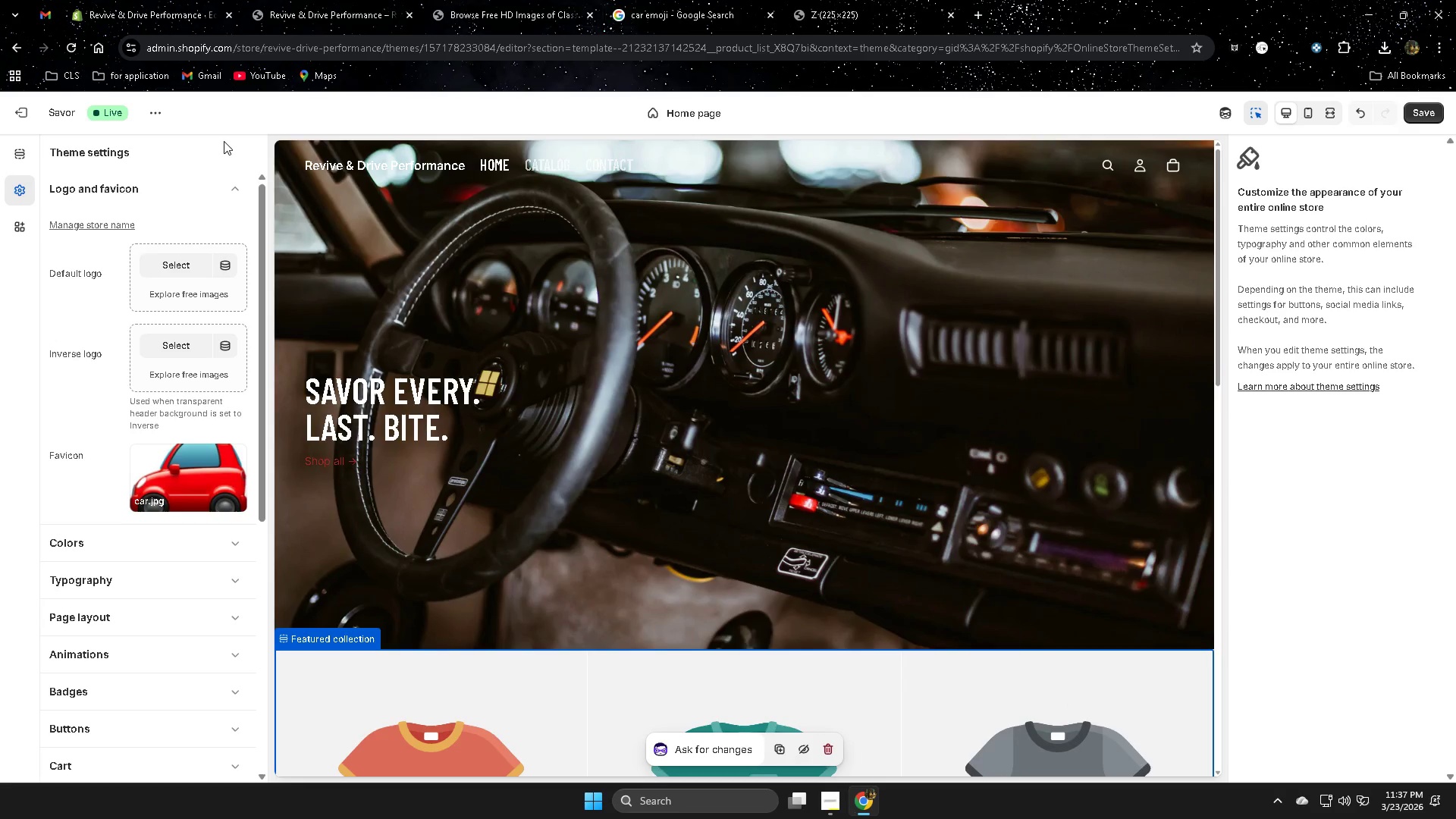 
wait(9.32)
 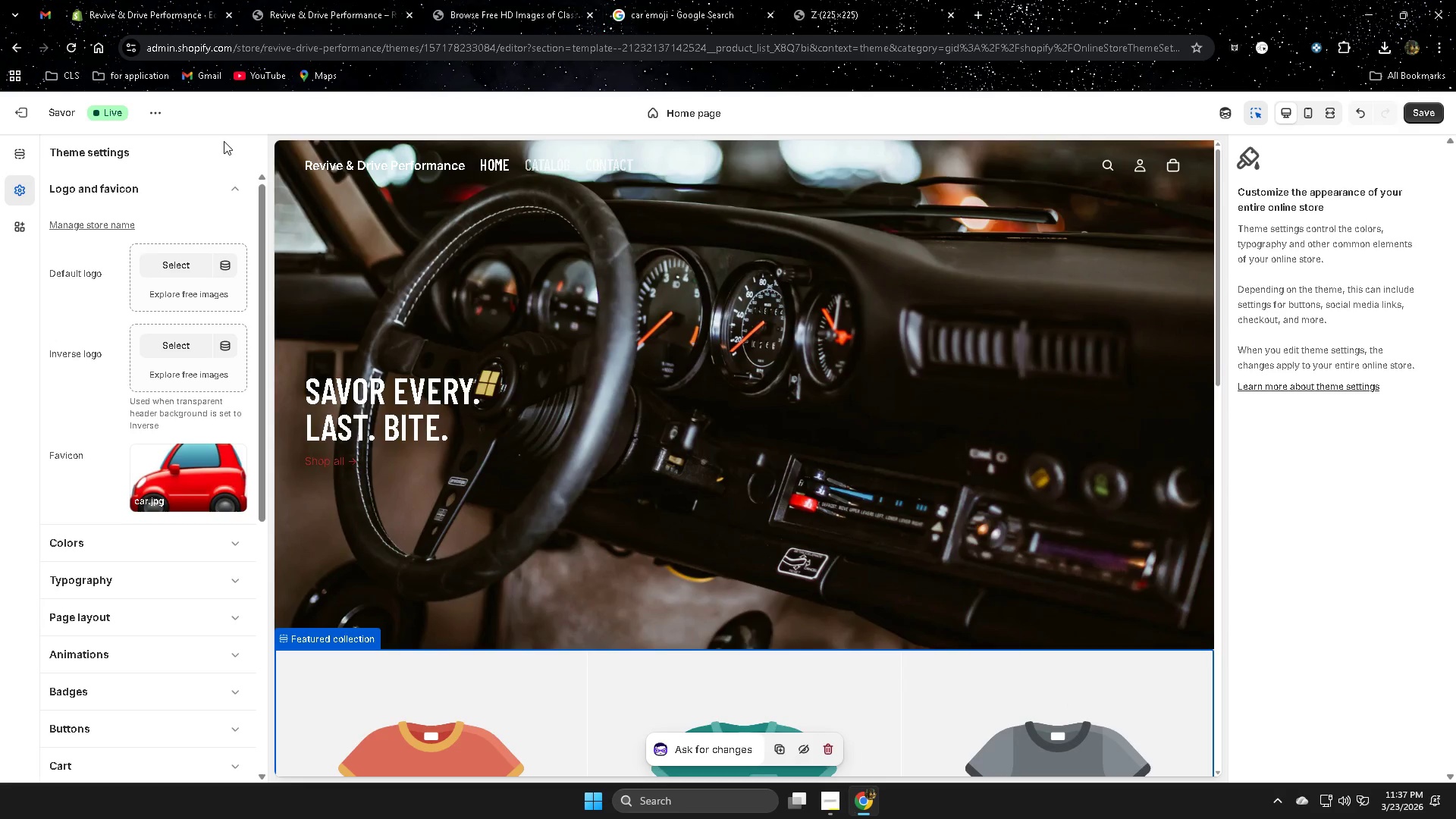 
mouse_move([481, -1])
 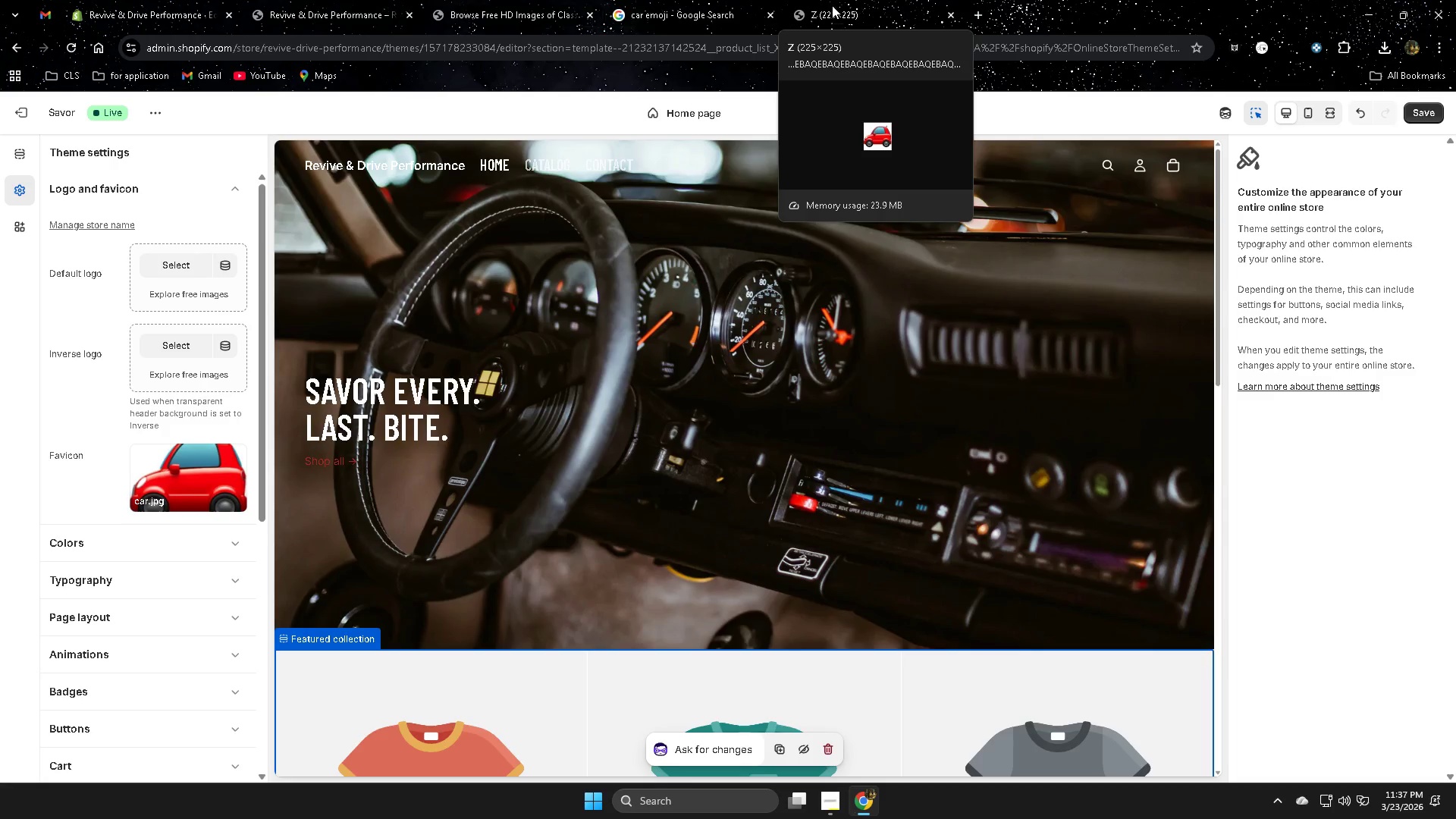 
left_click([831, 0])
 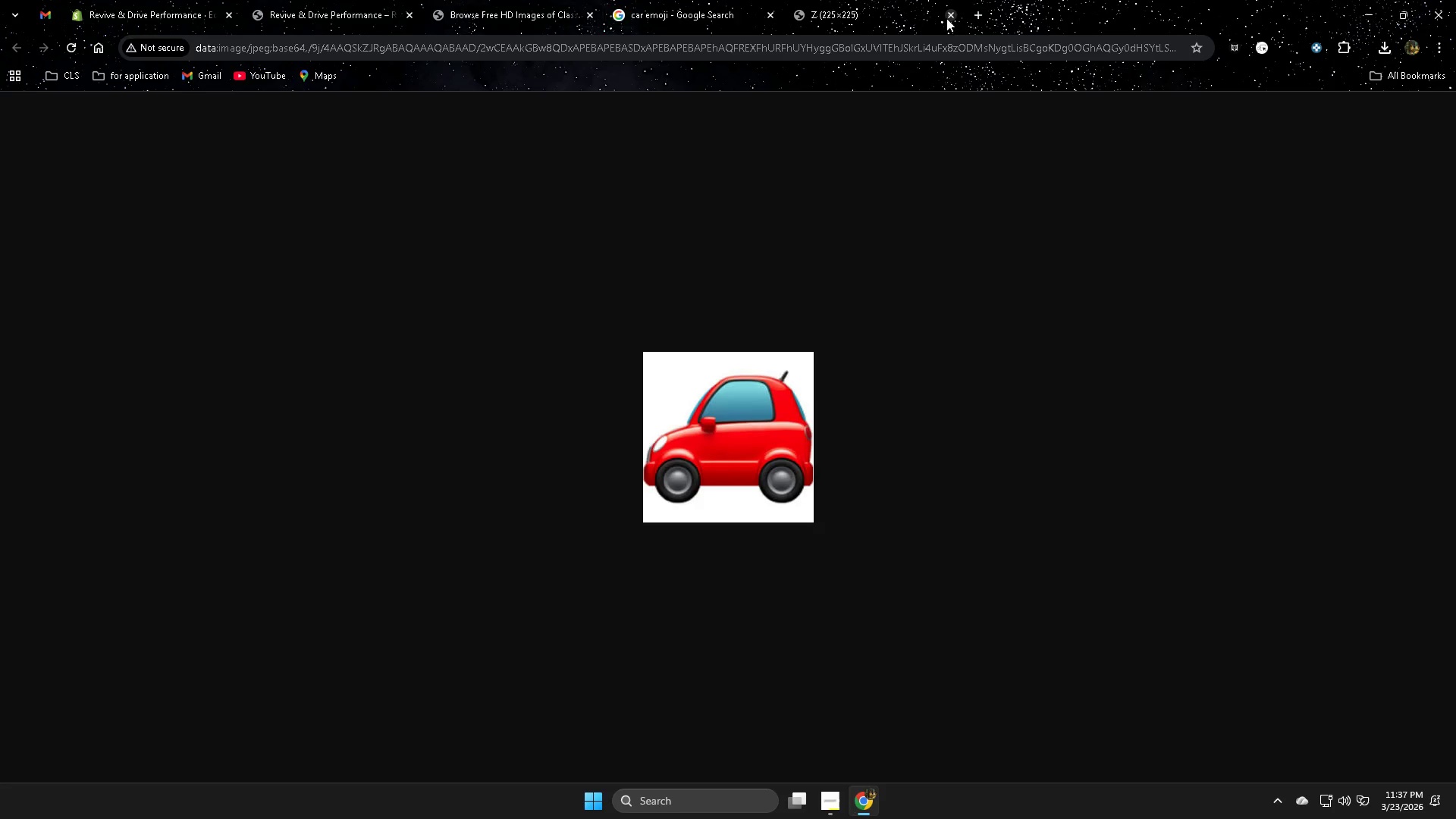 
left_click([950, 17])
 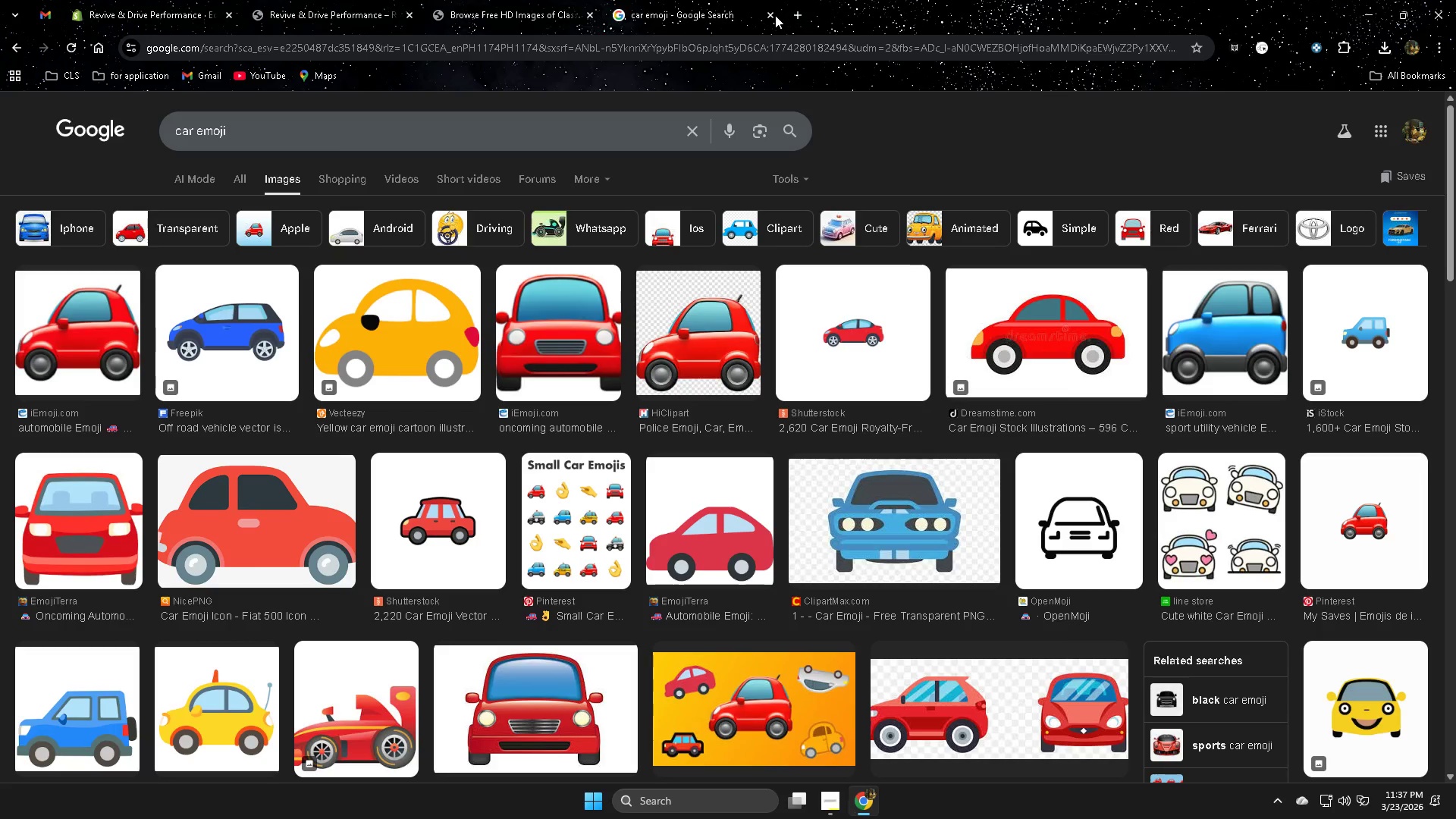 
left_click([773, 16])
 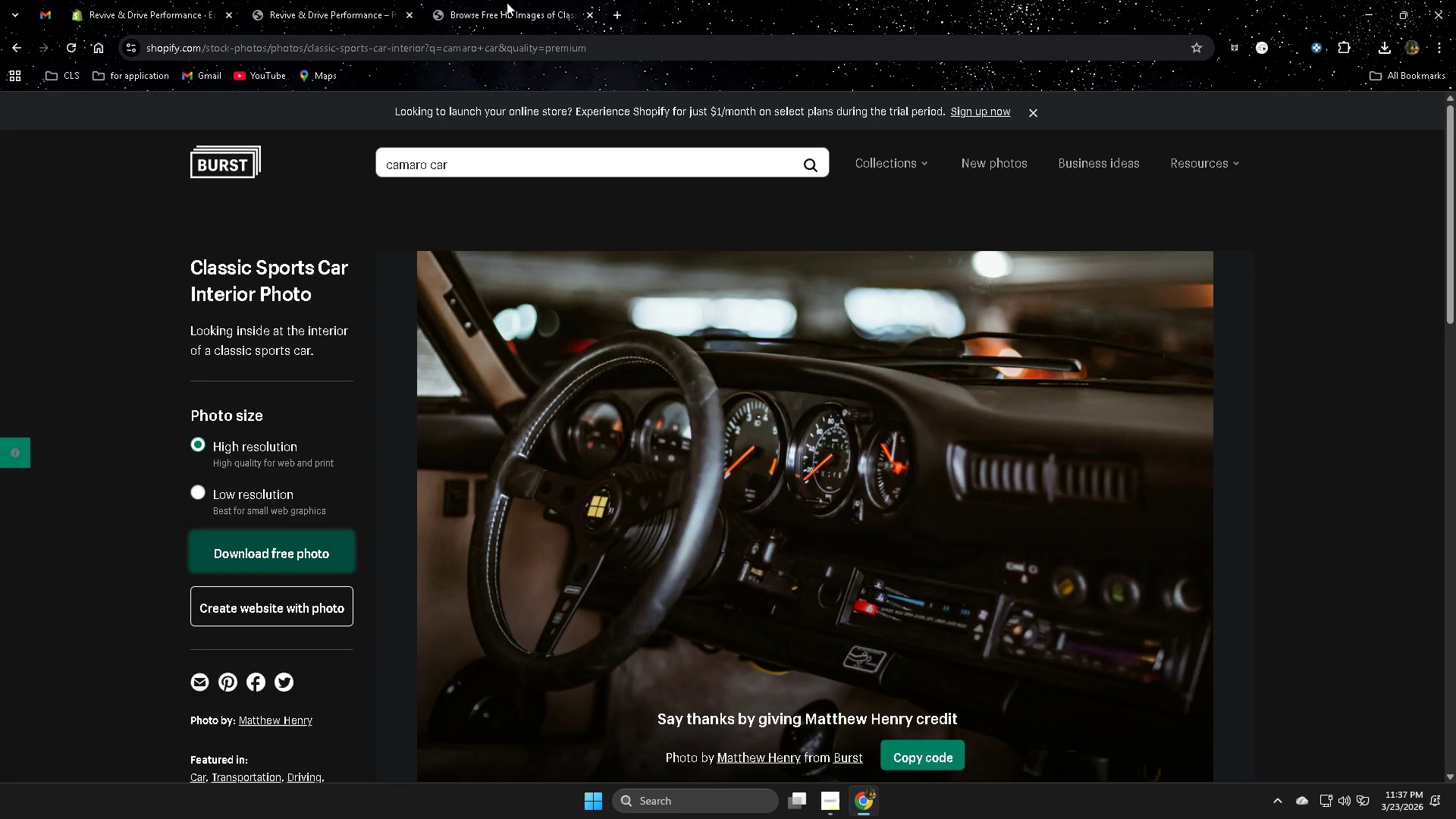 
key(Control+W)
 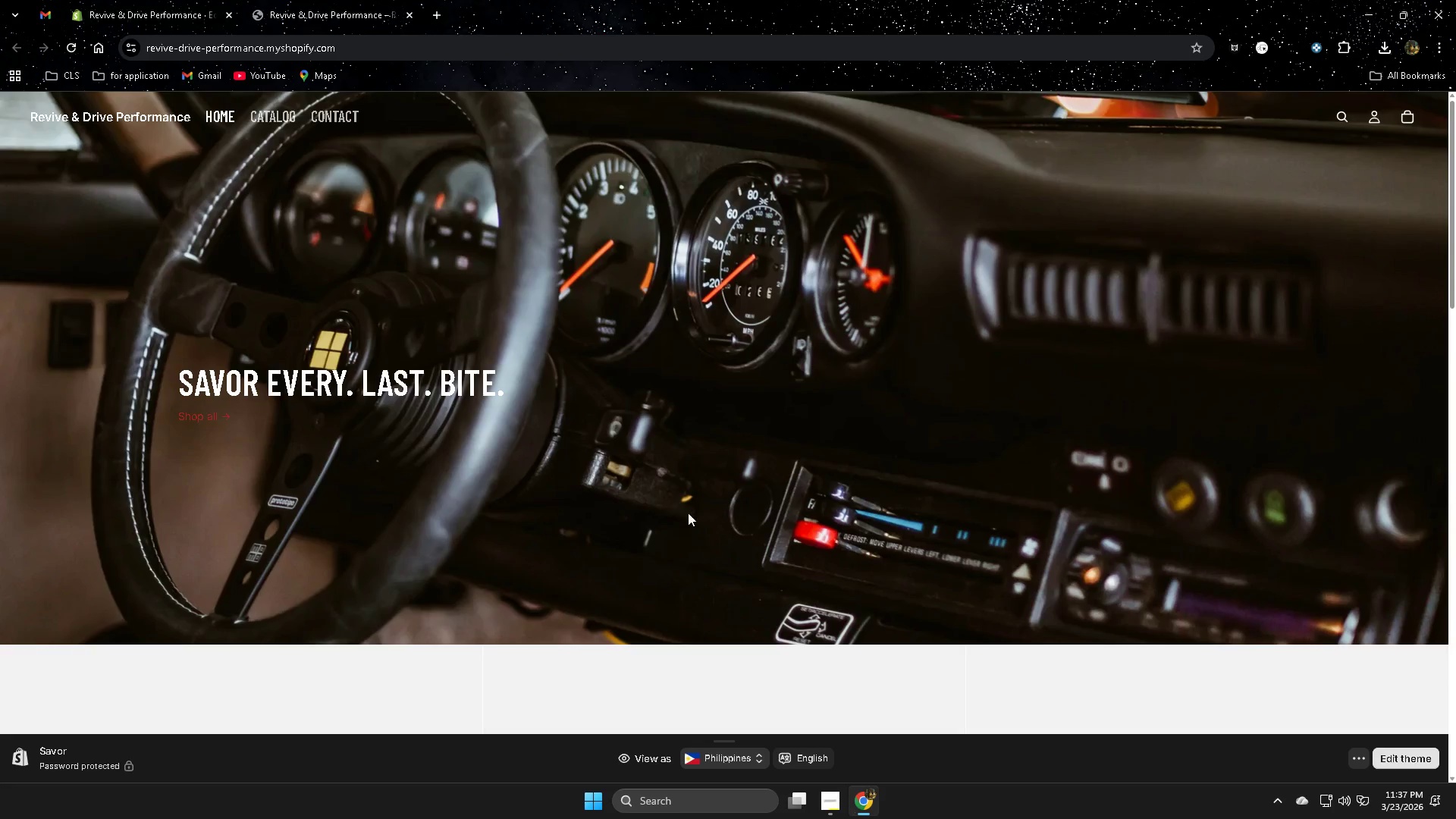 
scroll: coordinate [604, 530], scroll_direction: none, amount: 0.0
 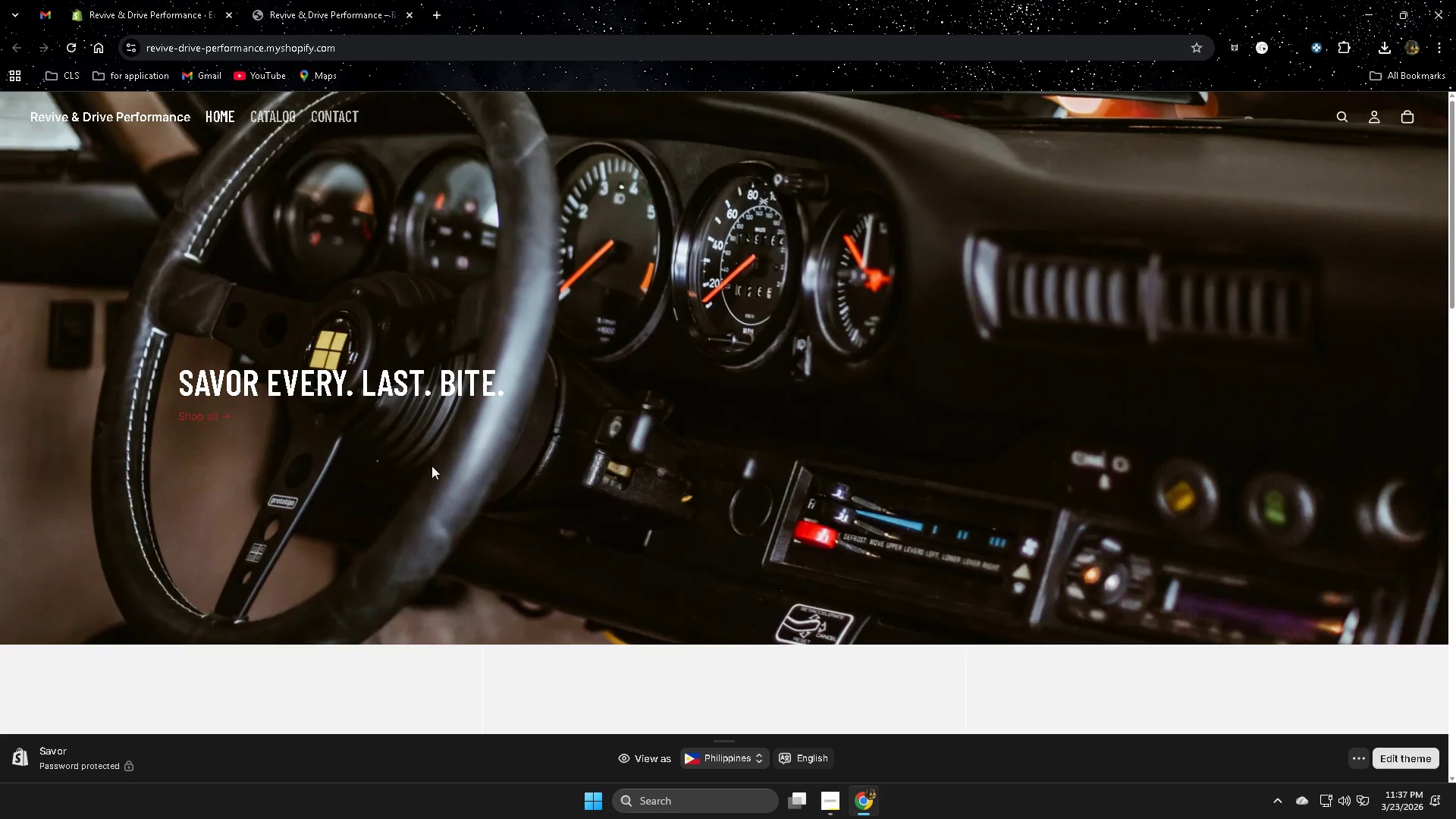 
left_click([128, 8])
 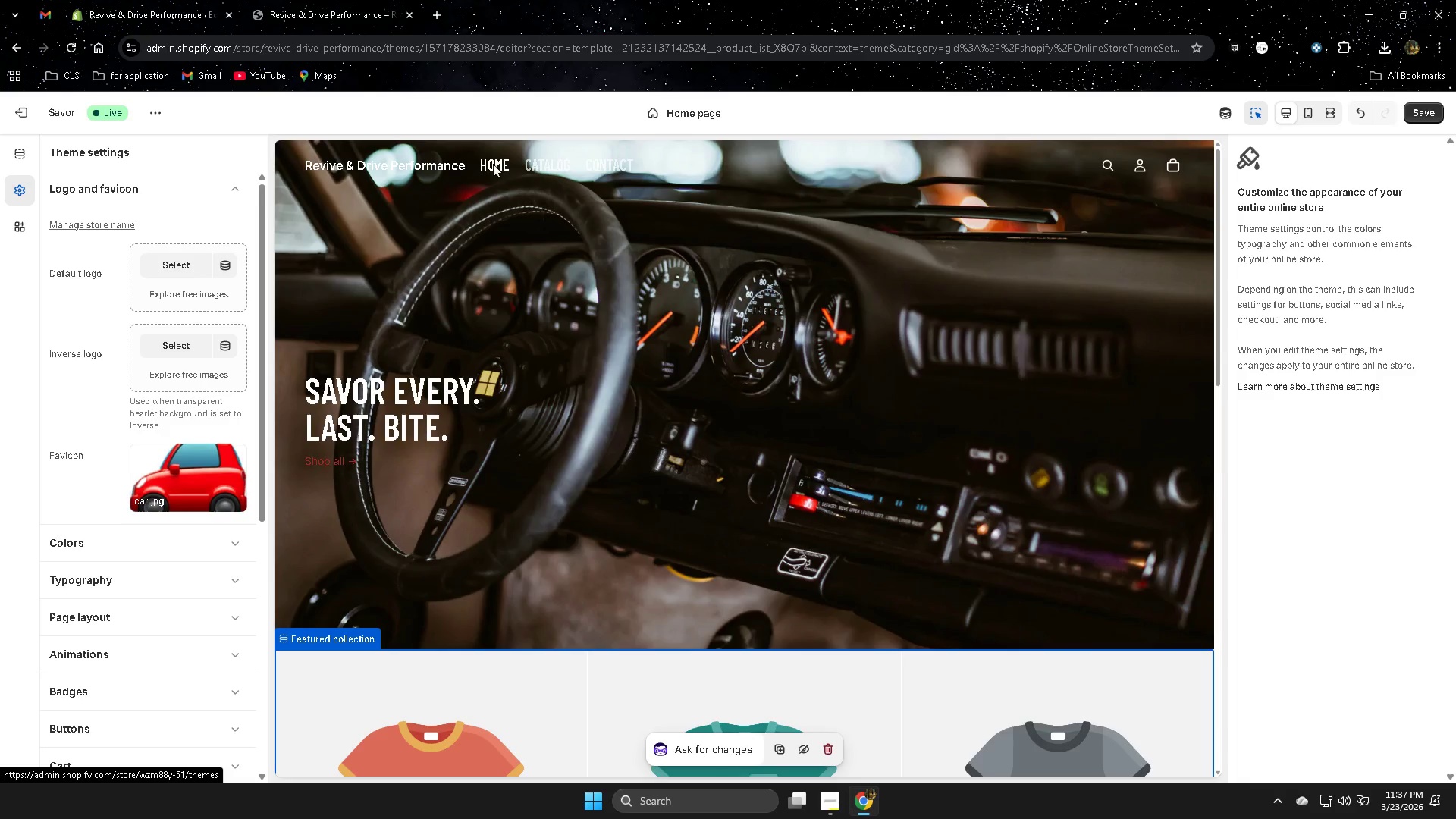 
scroll: coordinate [348, 444], scroll_direction: up, amount: 3.0
 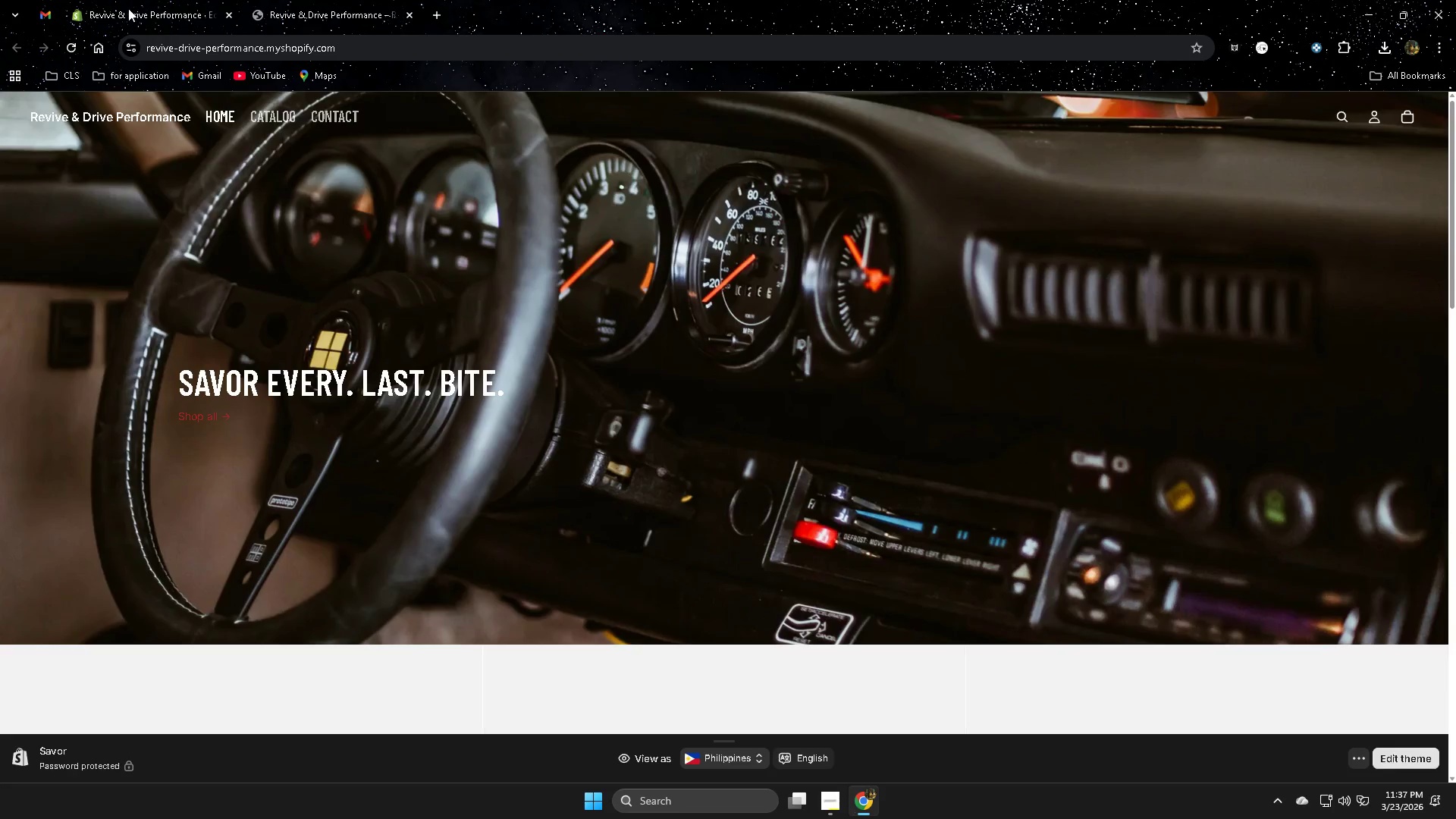 
left_click([1433, 111])
 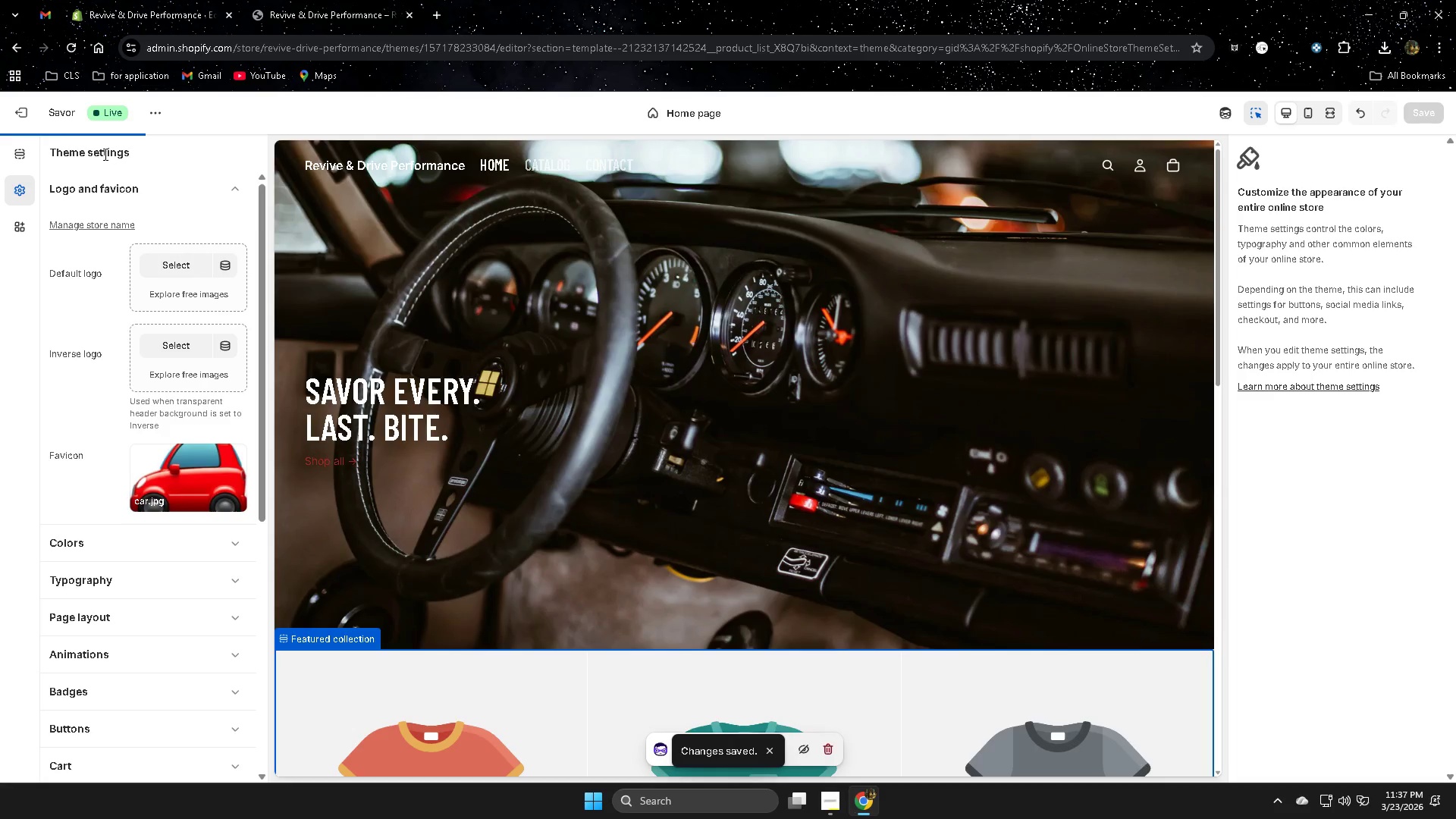 
left_click([18, 115])
 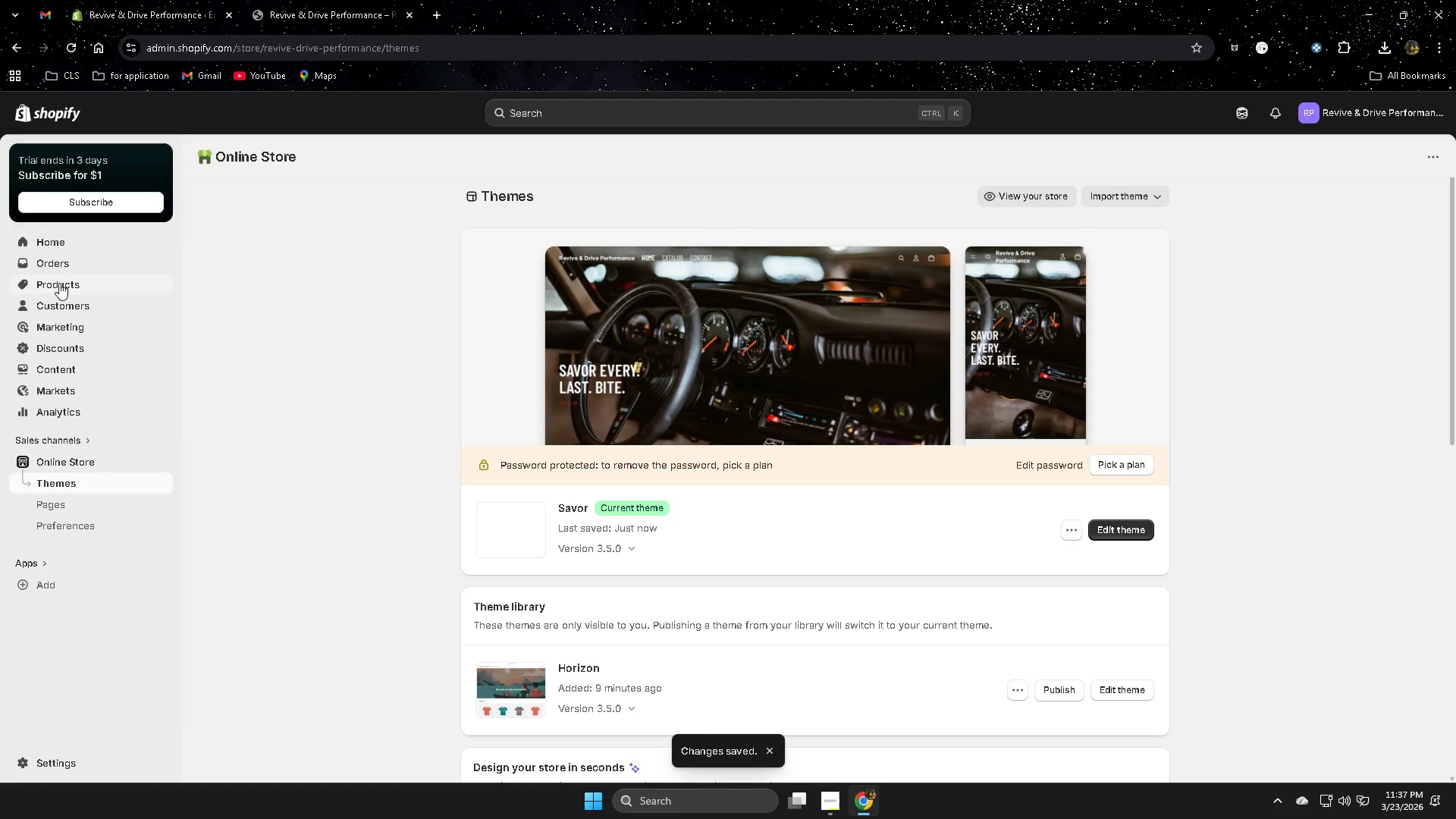 
left_click([69, 290])
 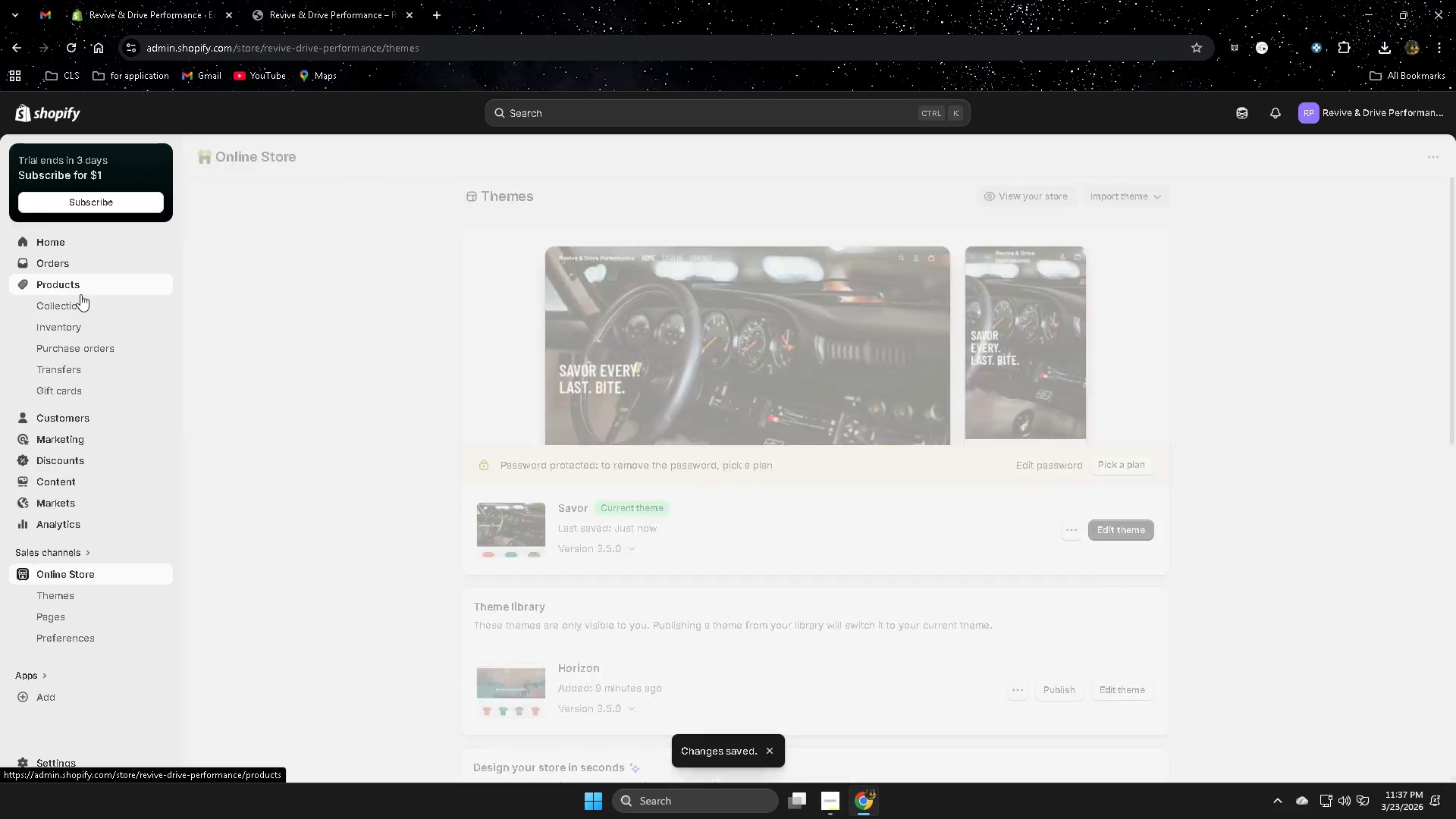 
mouse_move([97, 301])
 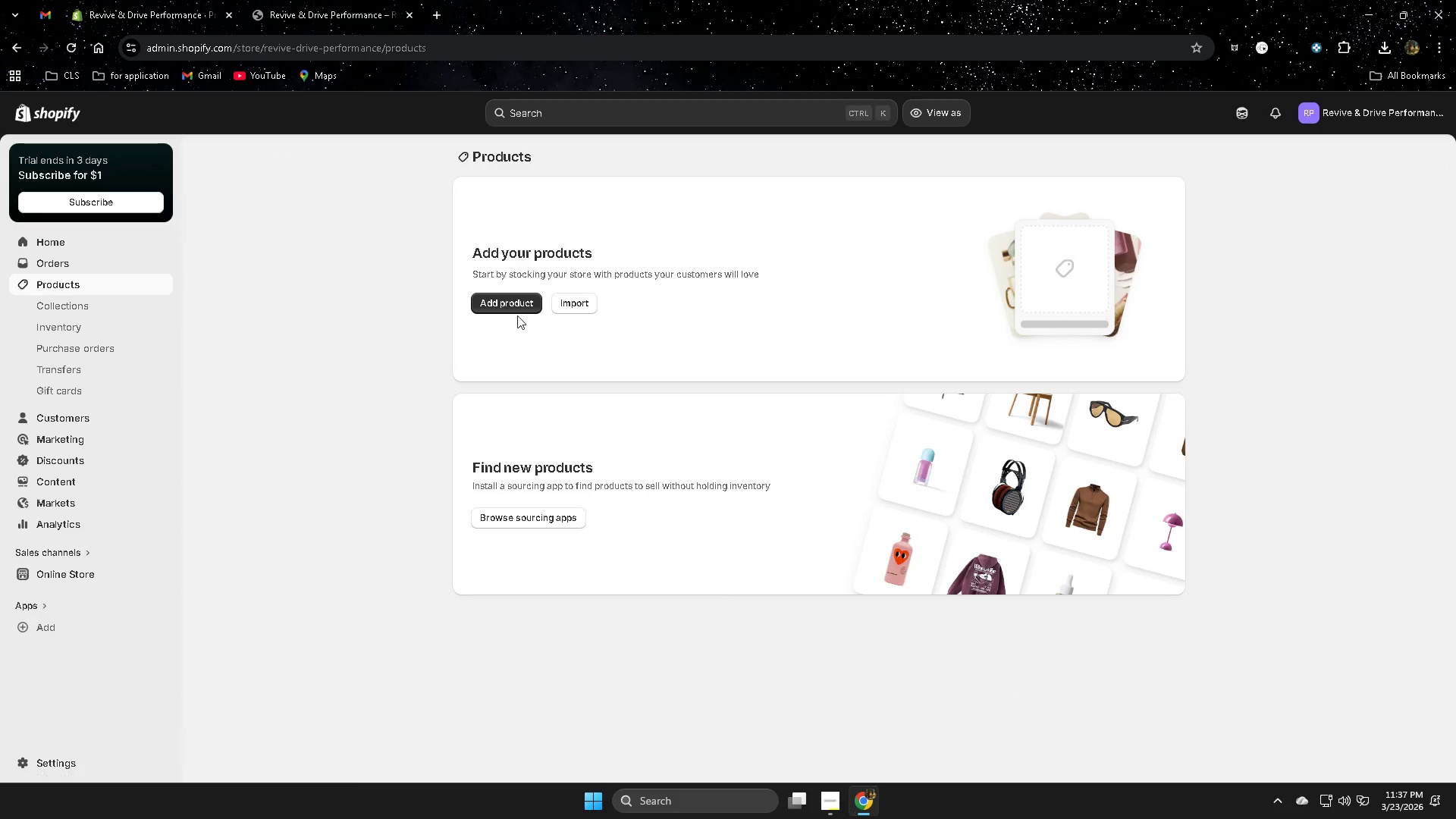 
left_click([516, 310])
 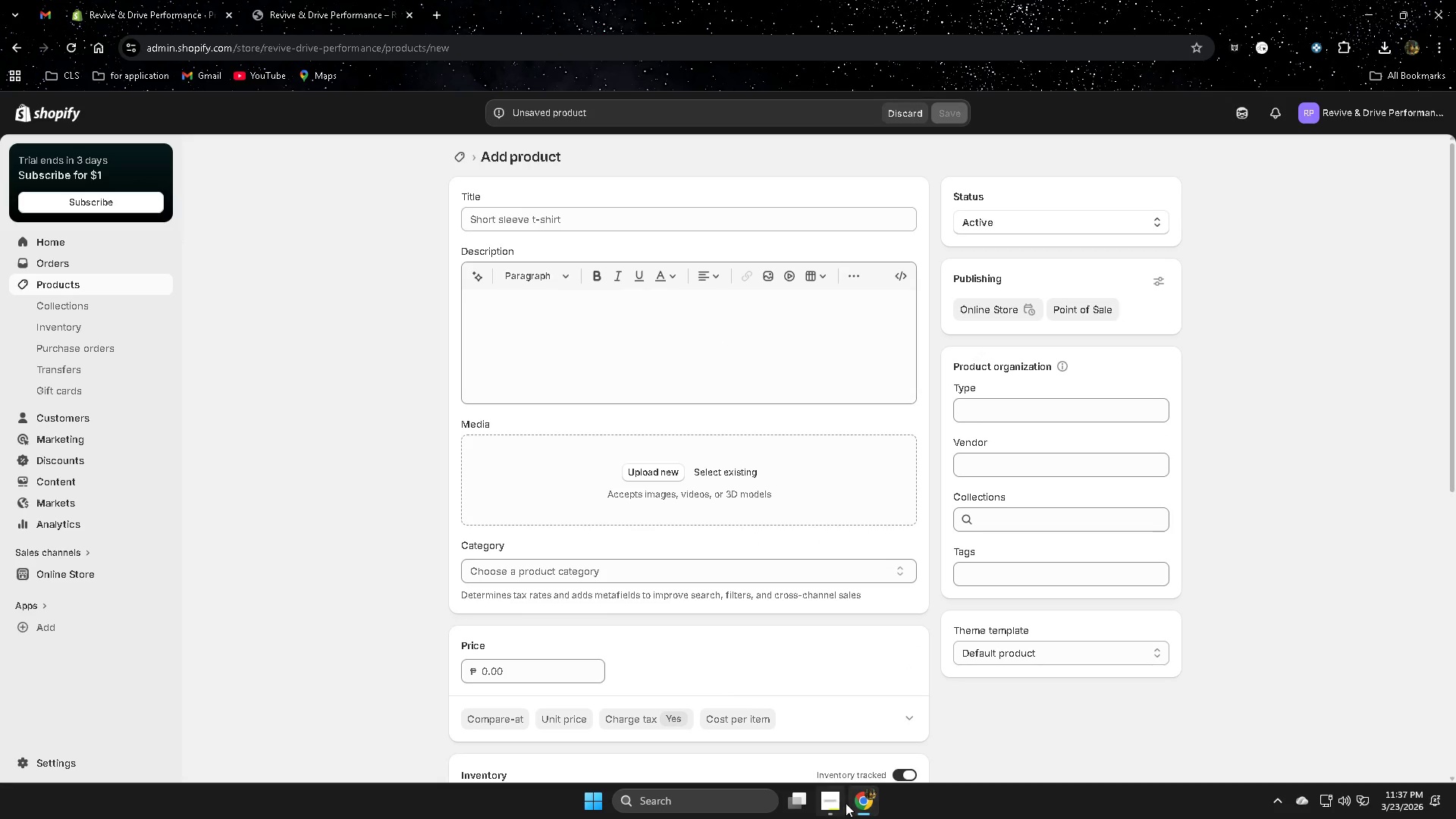 
left_click([843, 739])